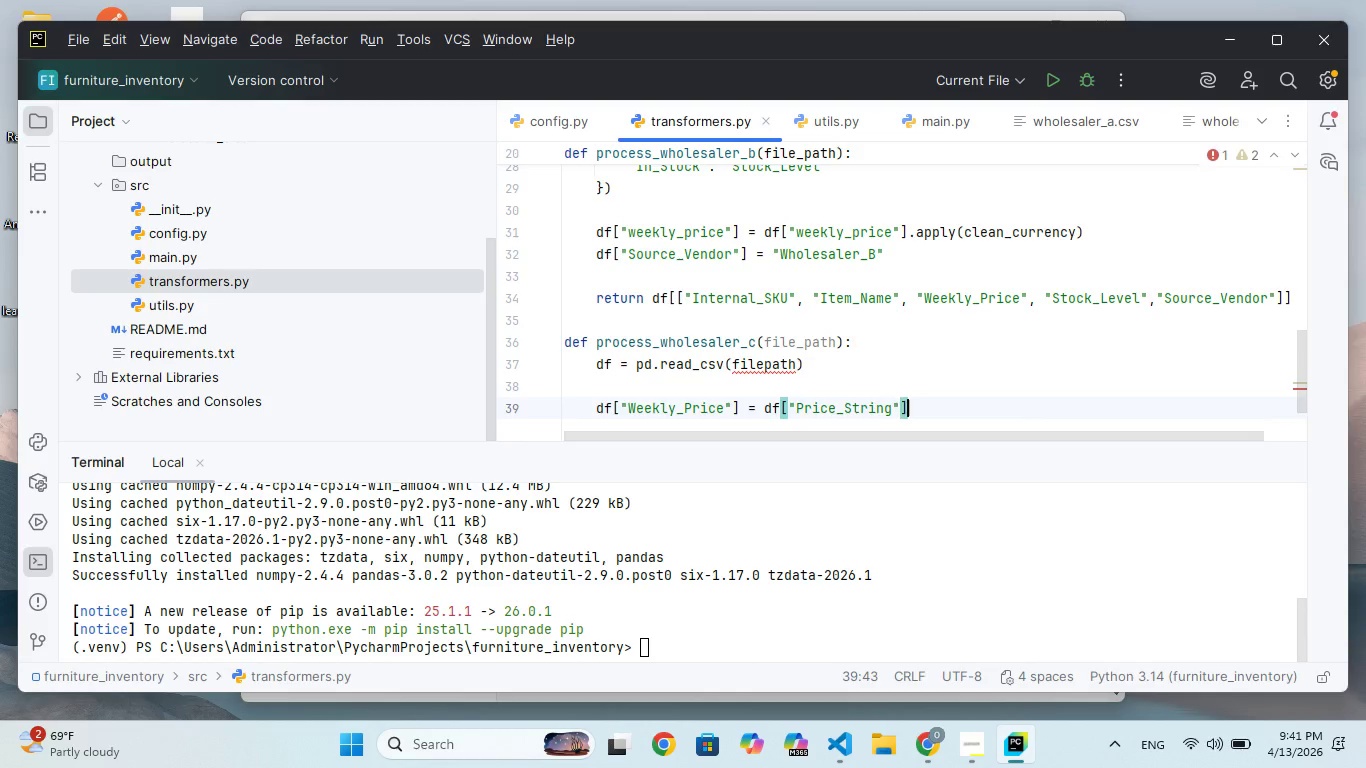 
key(ArrowRight)
 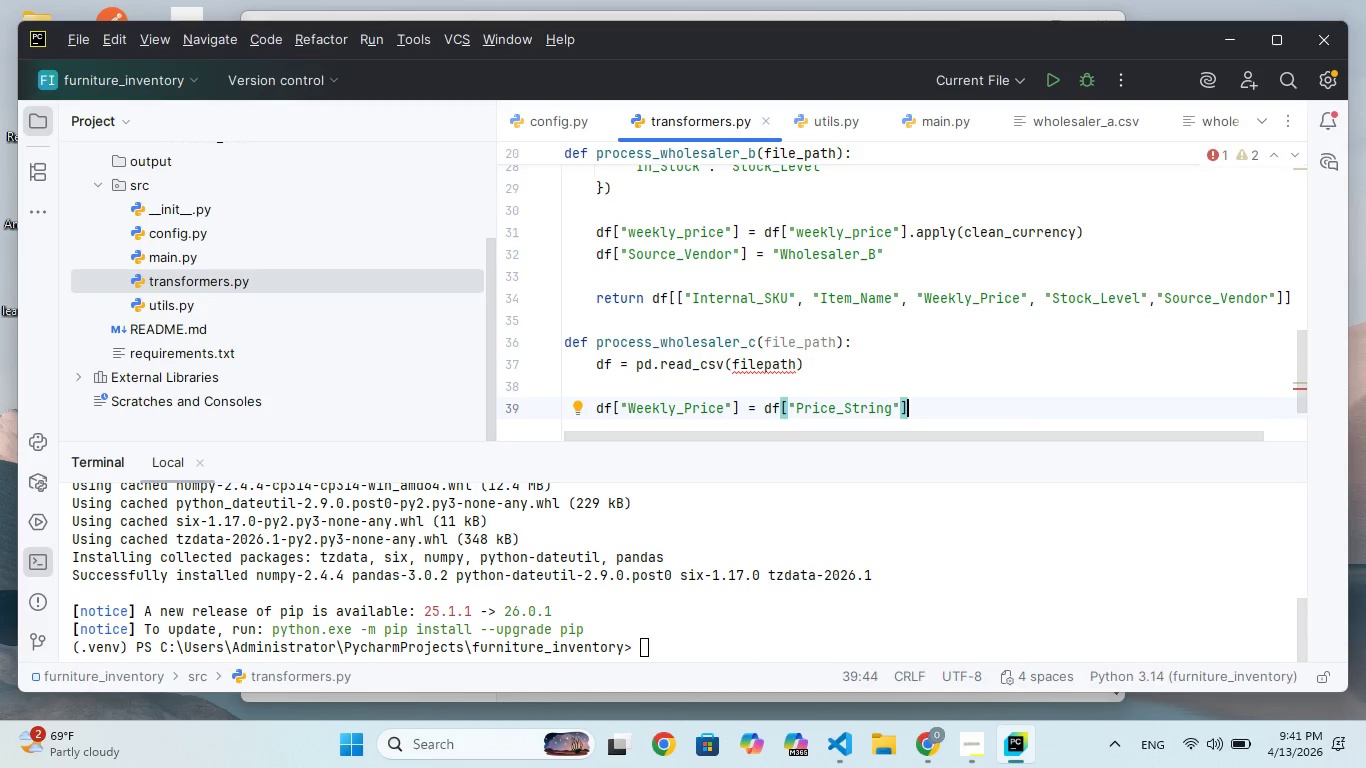 
type(.apply)
 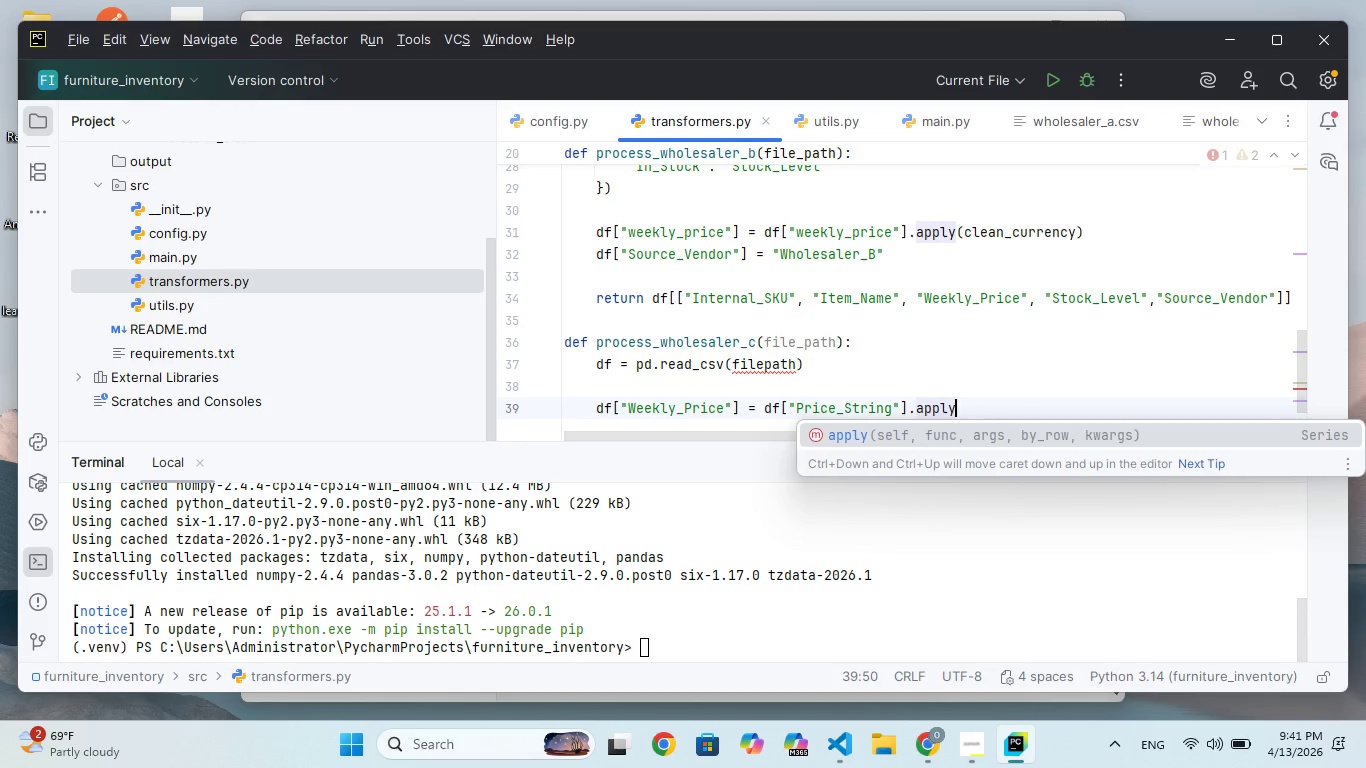 
key(Enter)
 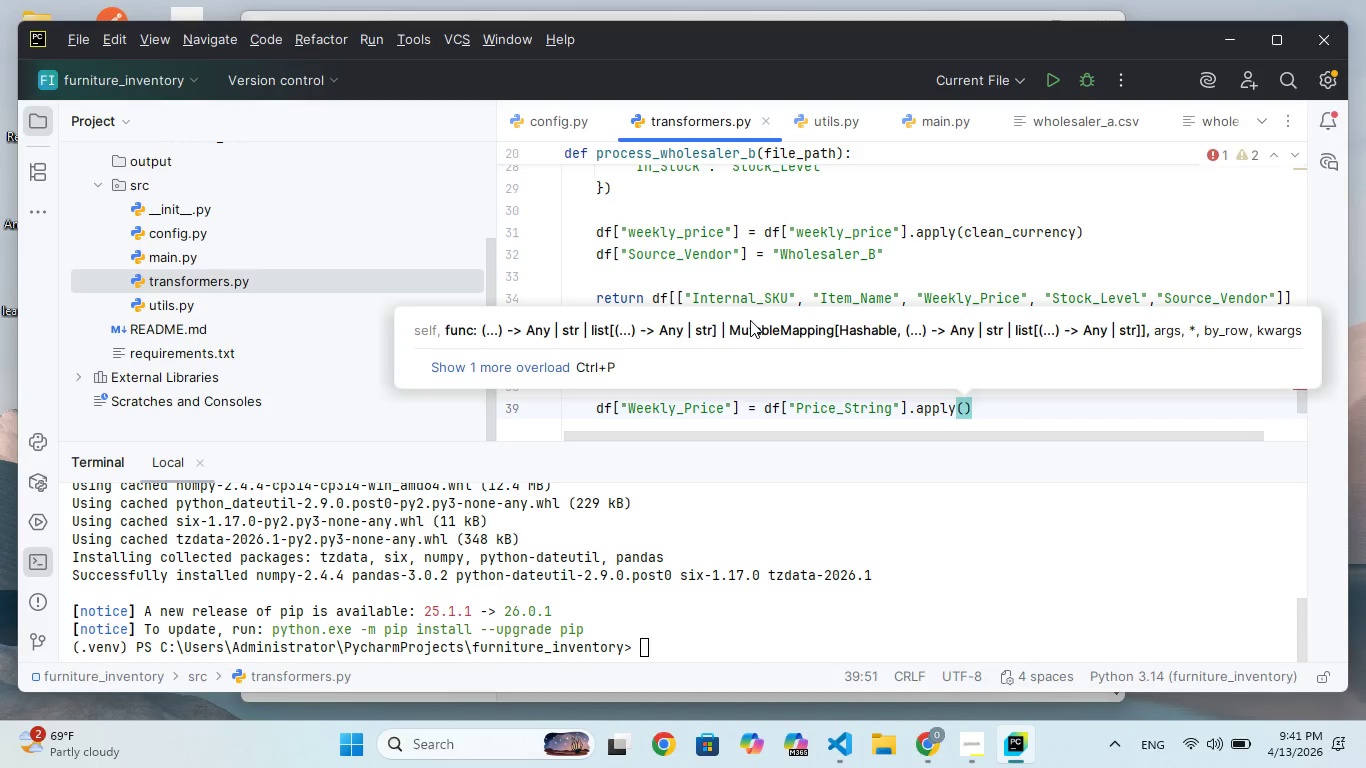 
type(clean_currency)
 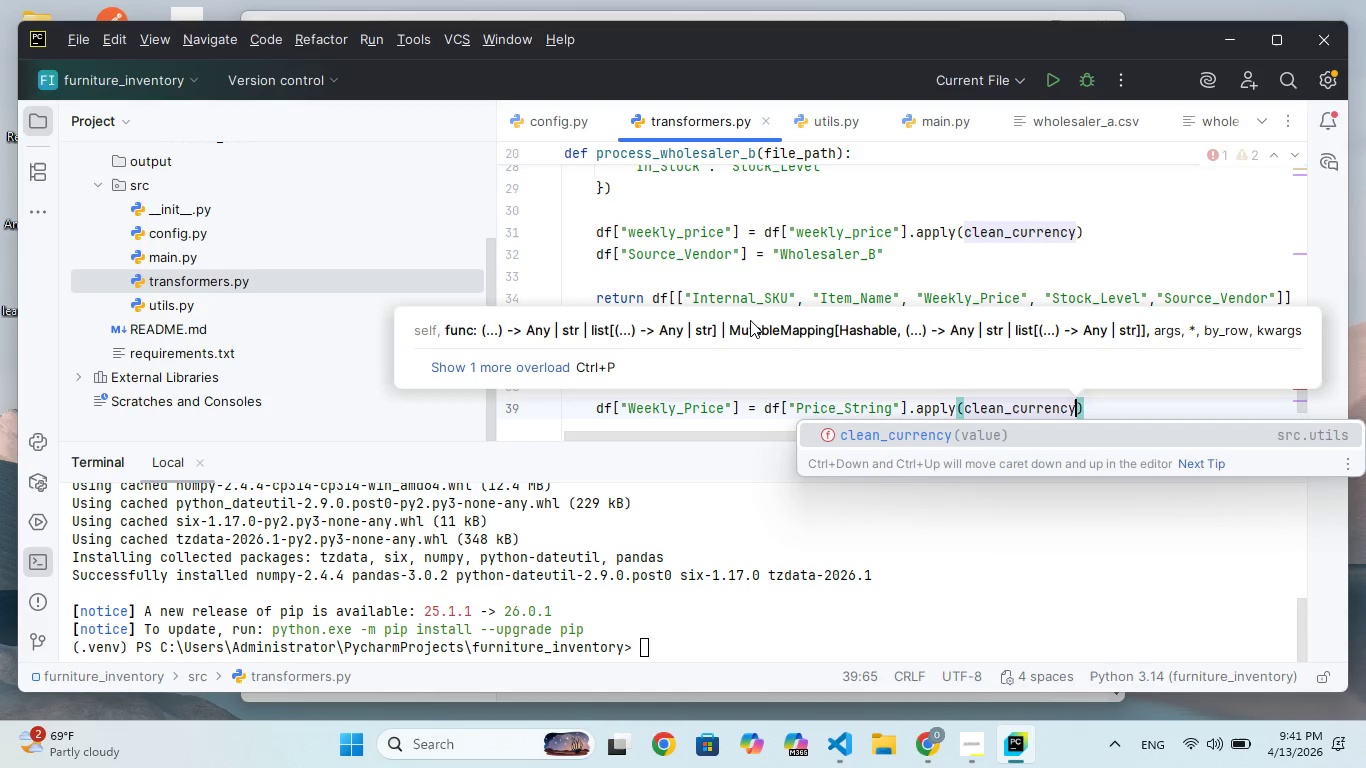 
key(ArrowRight)
 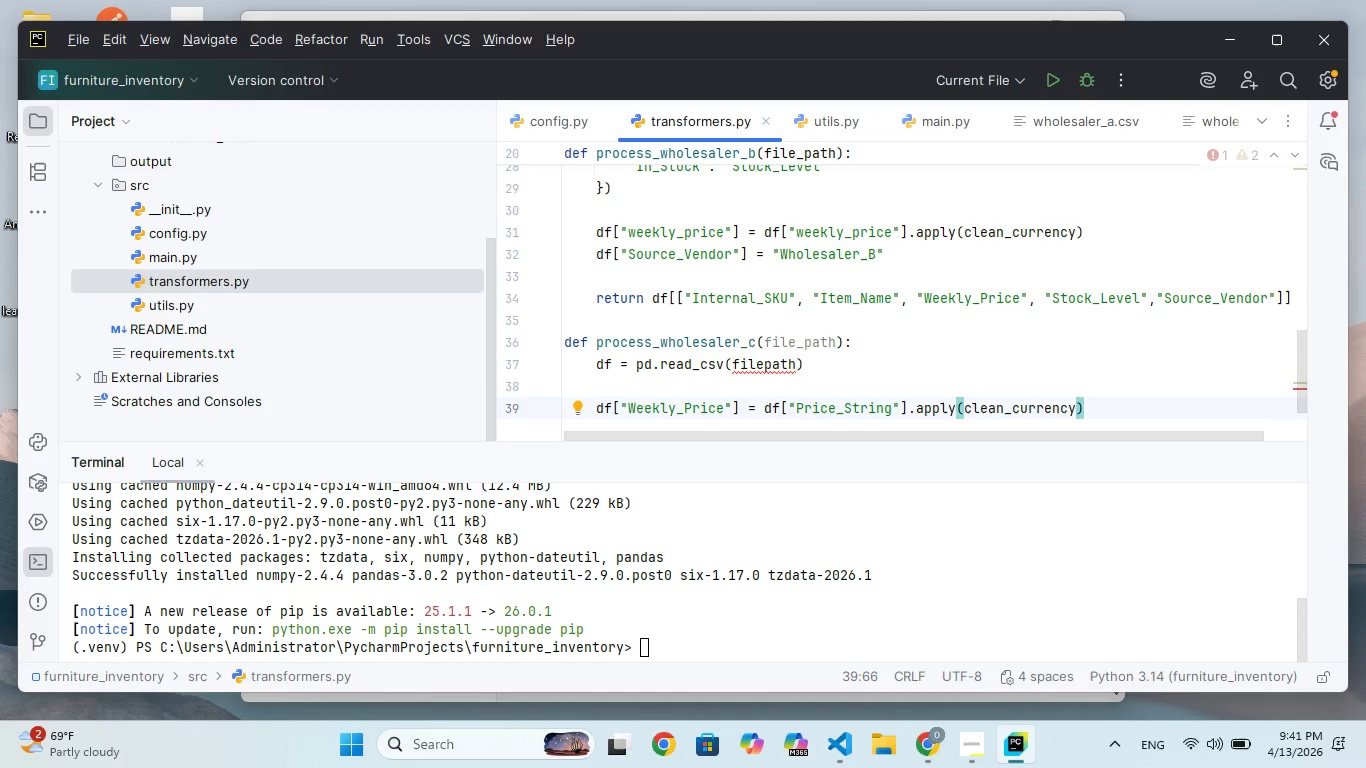 
key(Enter)
 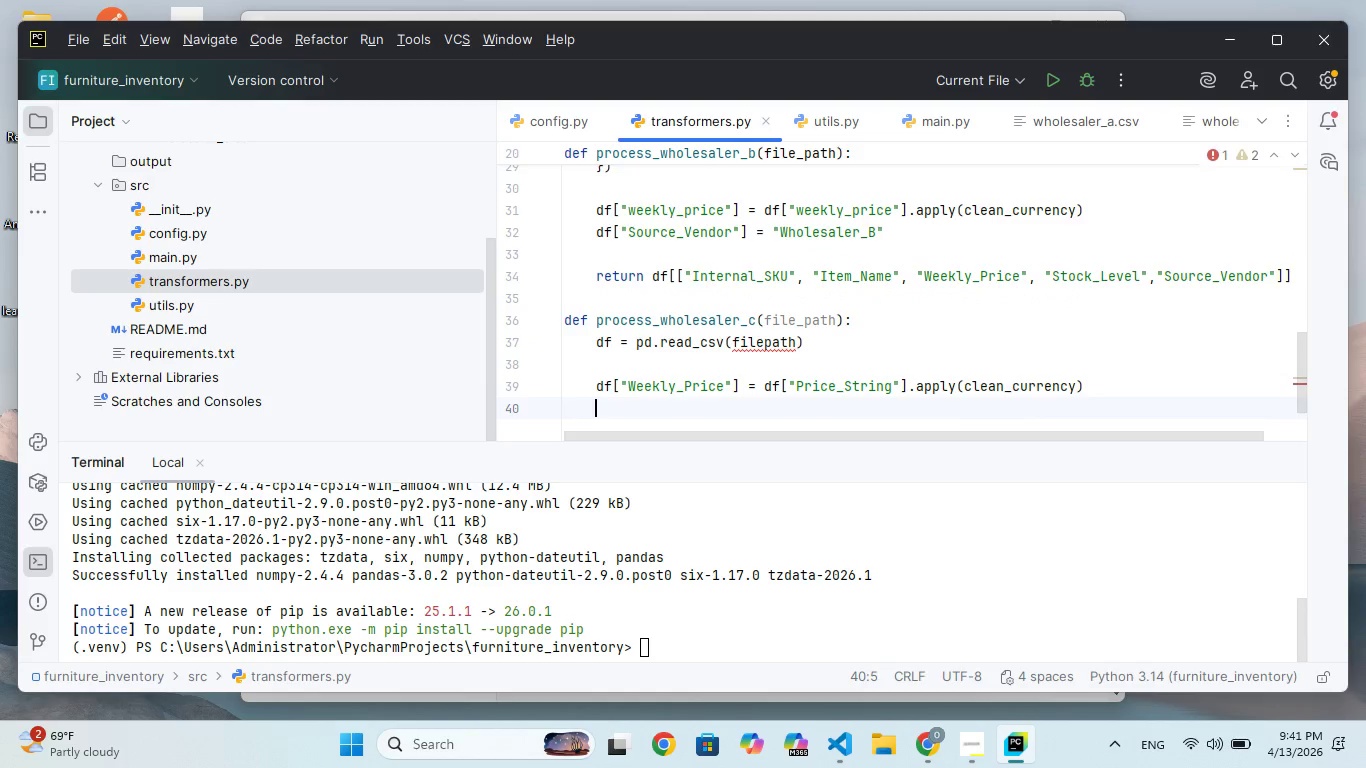 
key(Enter)
 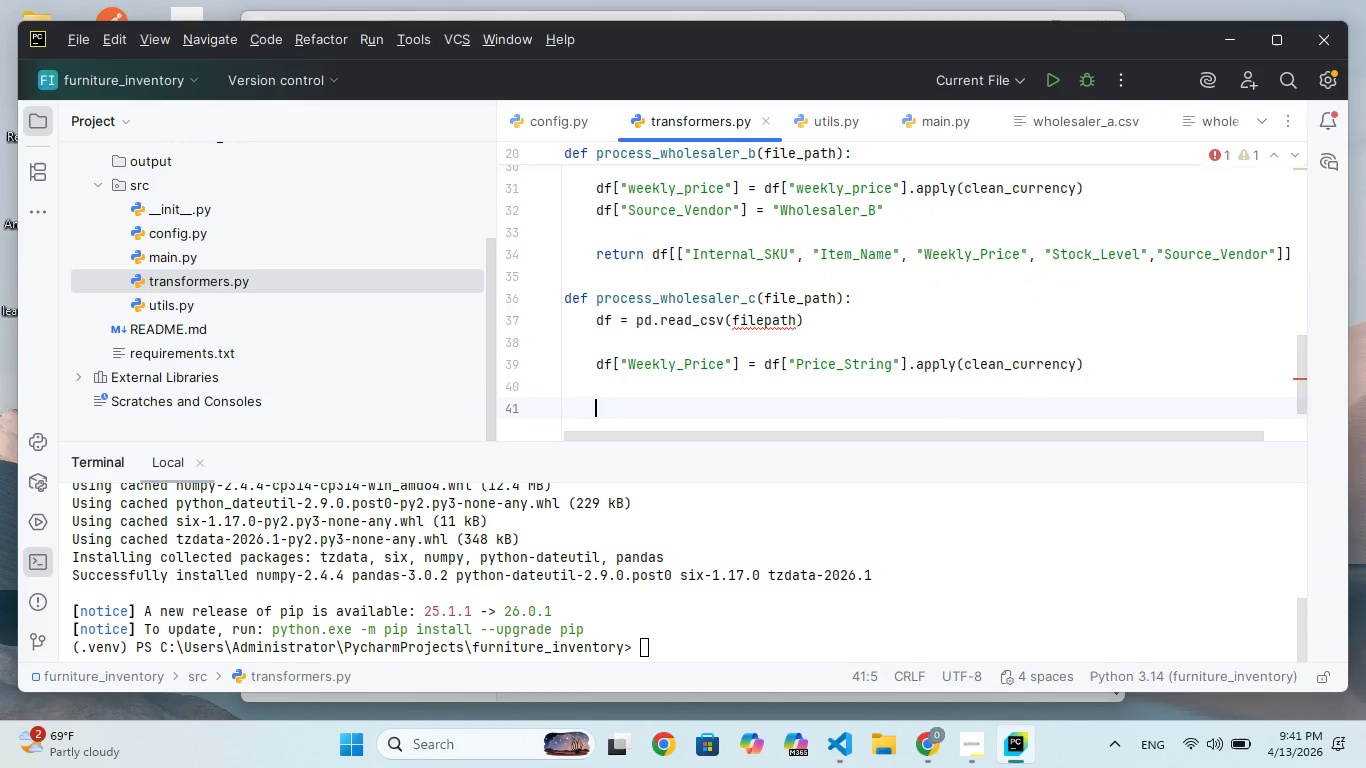 
type(df = df.renme)
 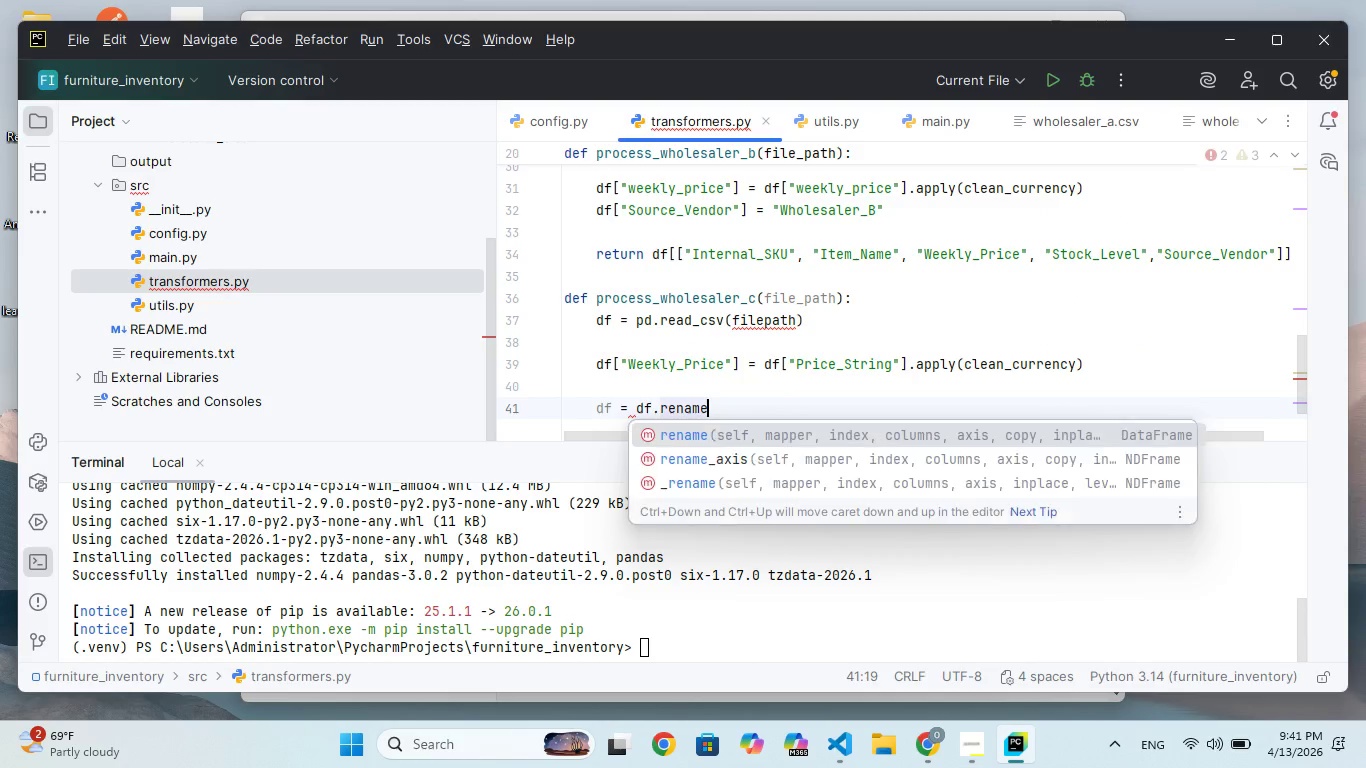 
hold_key(key=A, duration=0.34)
 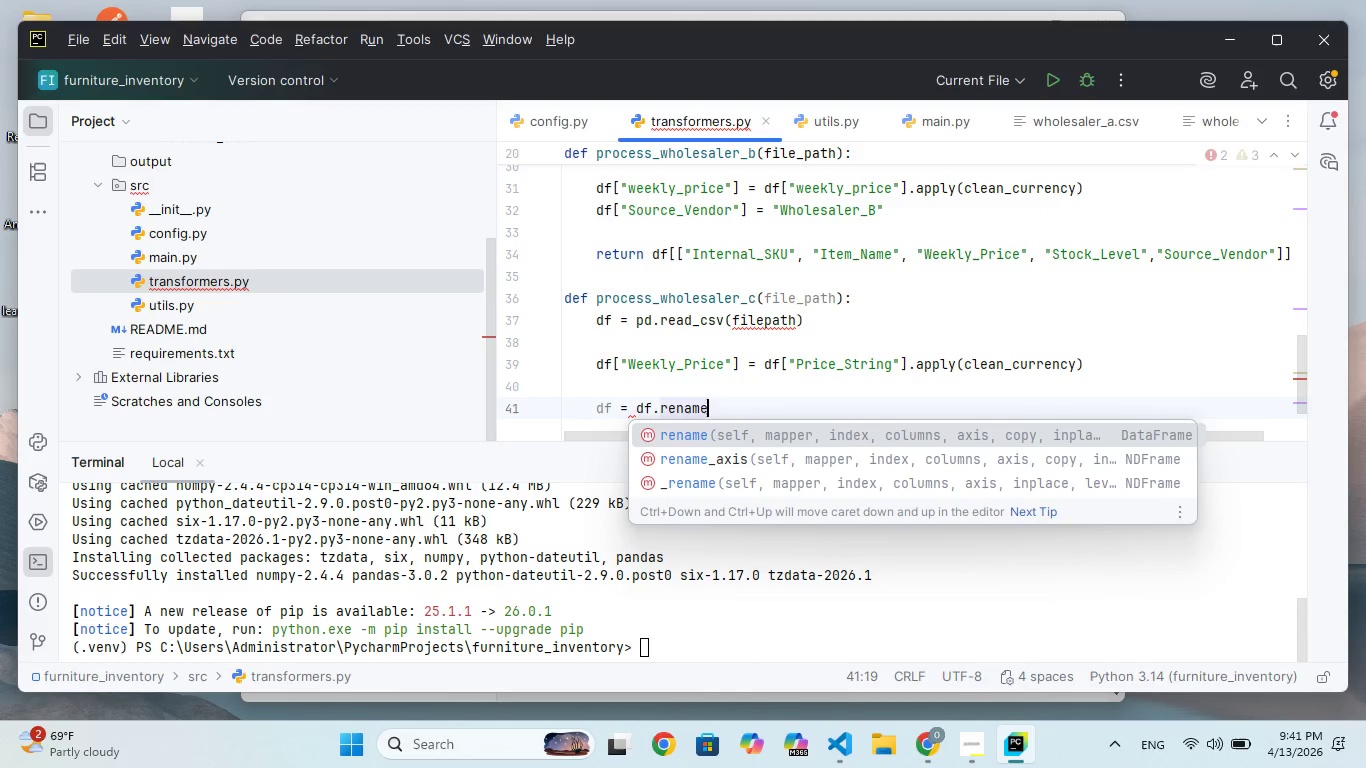 
hold_key(key=ShiftRight, duration=1.17)
 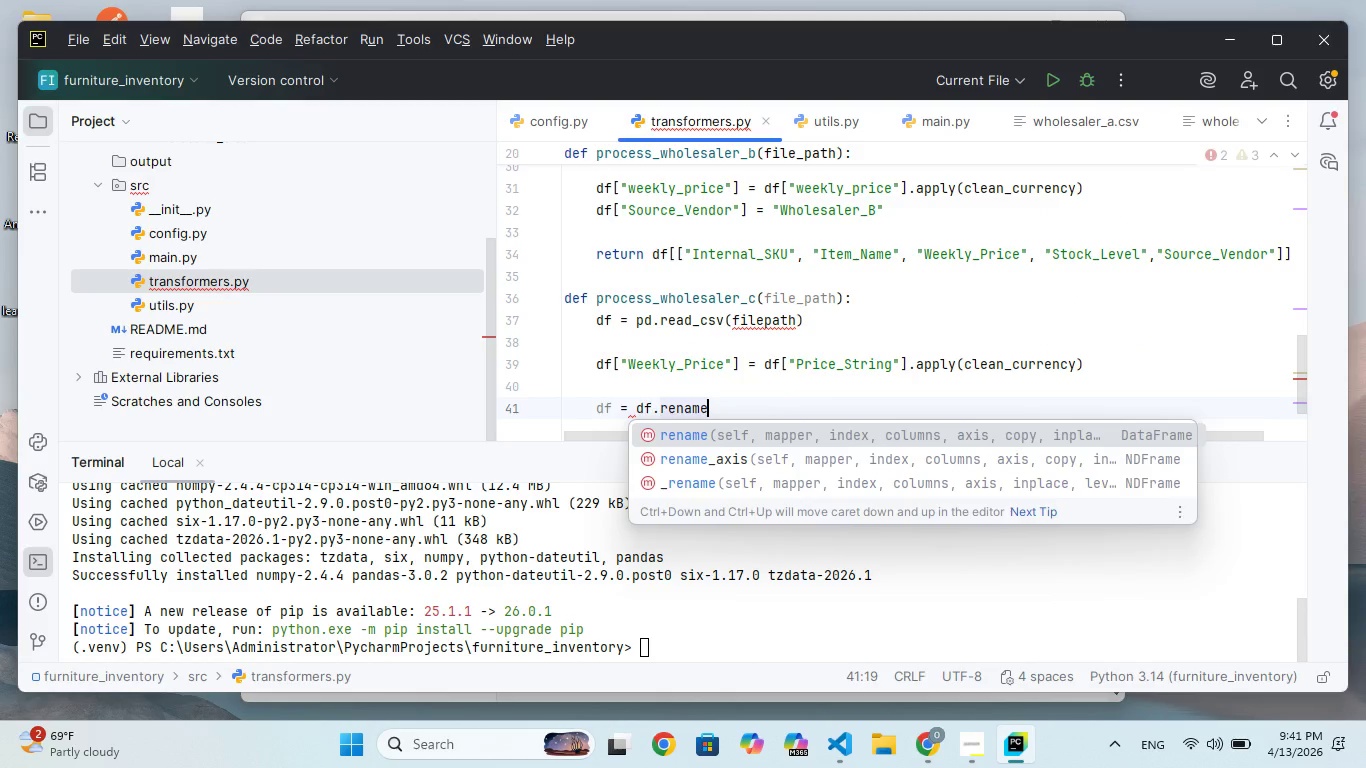 
key(Enter)
 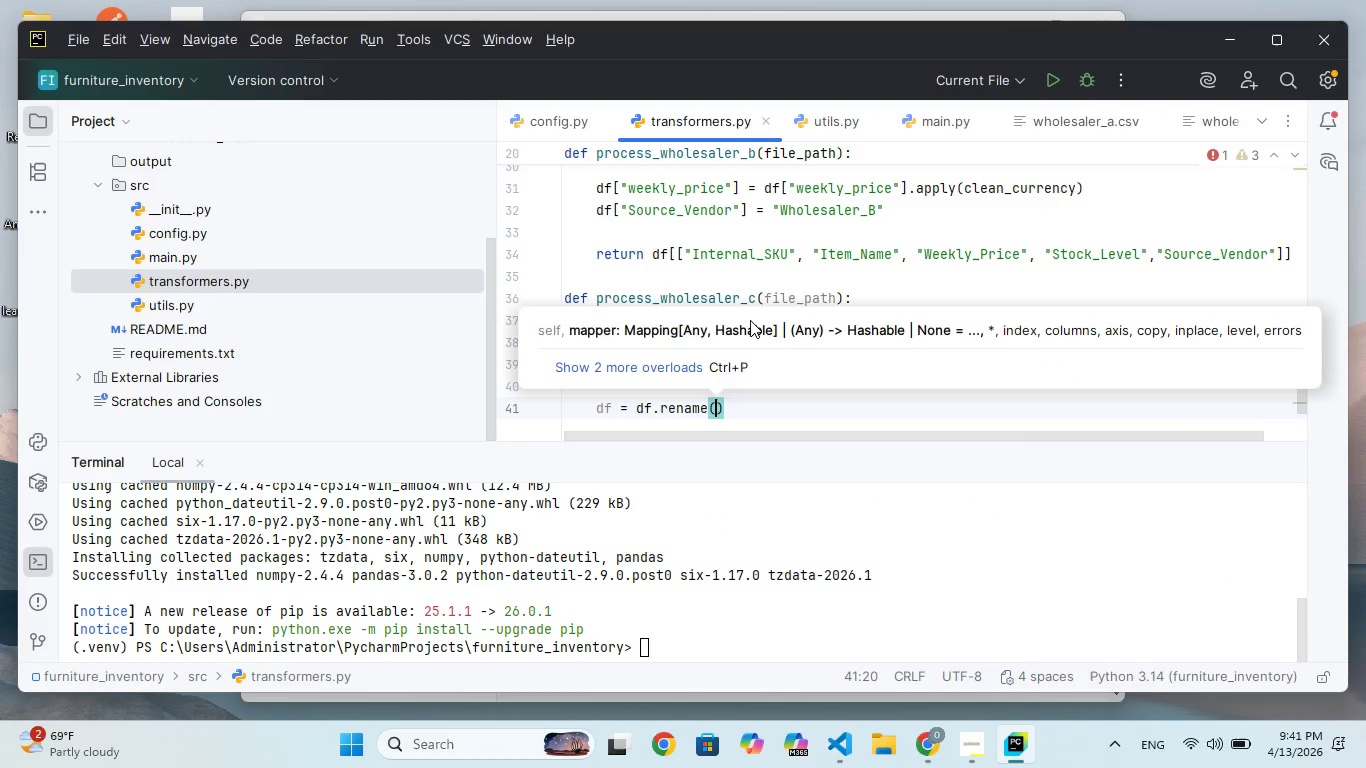 
type(columns)
 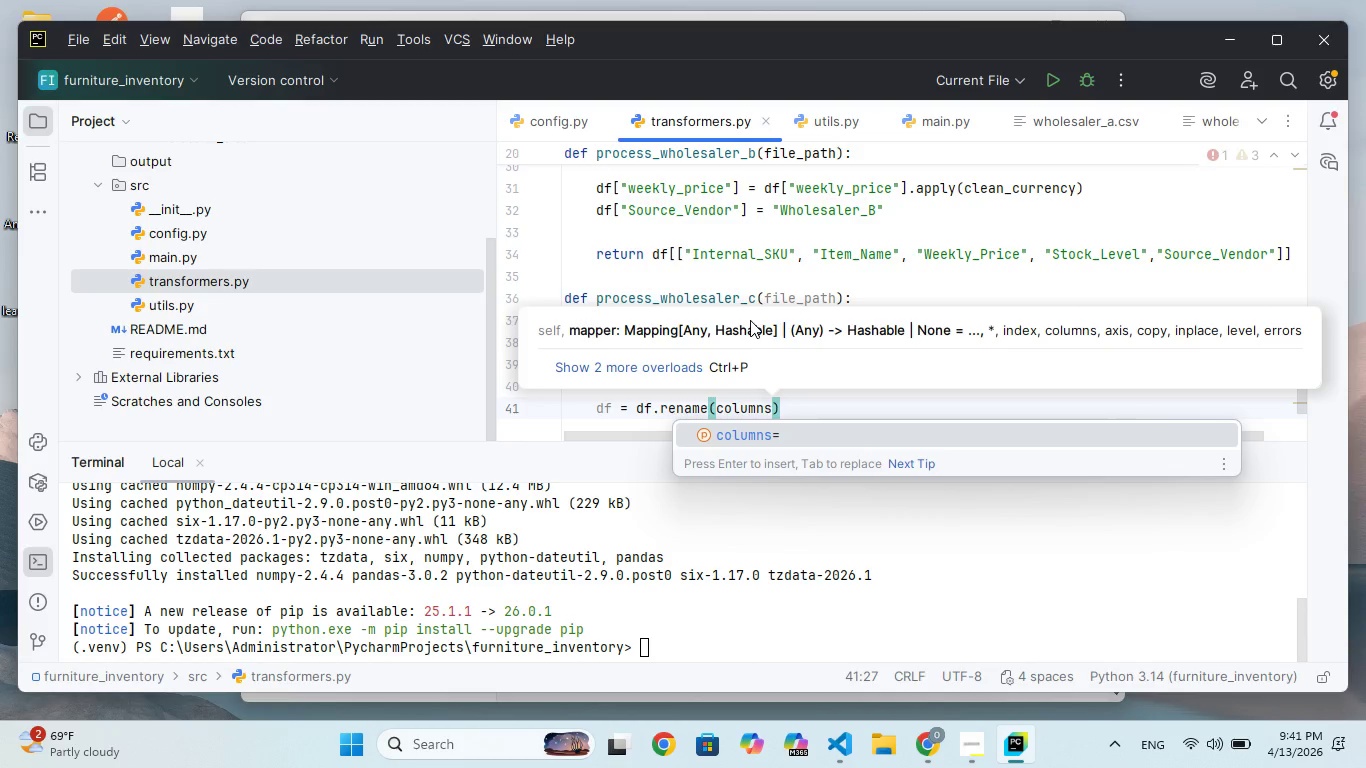 
key(Enter)
 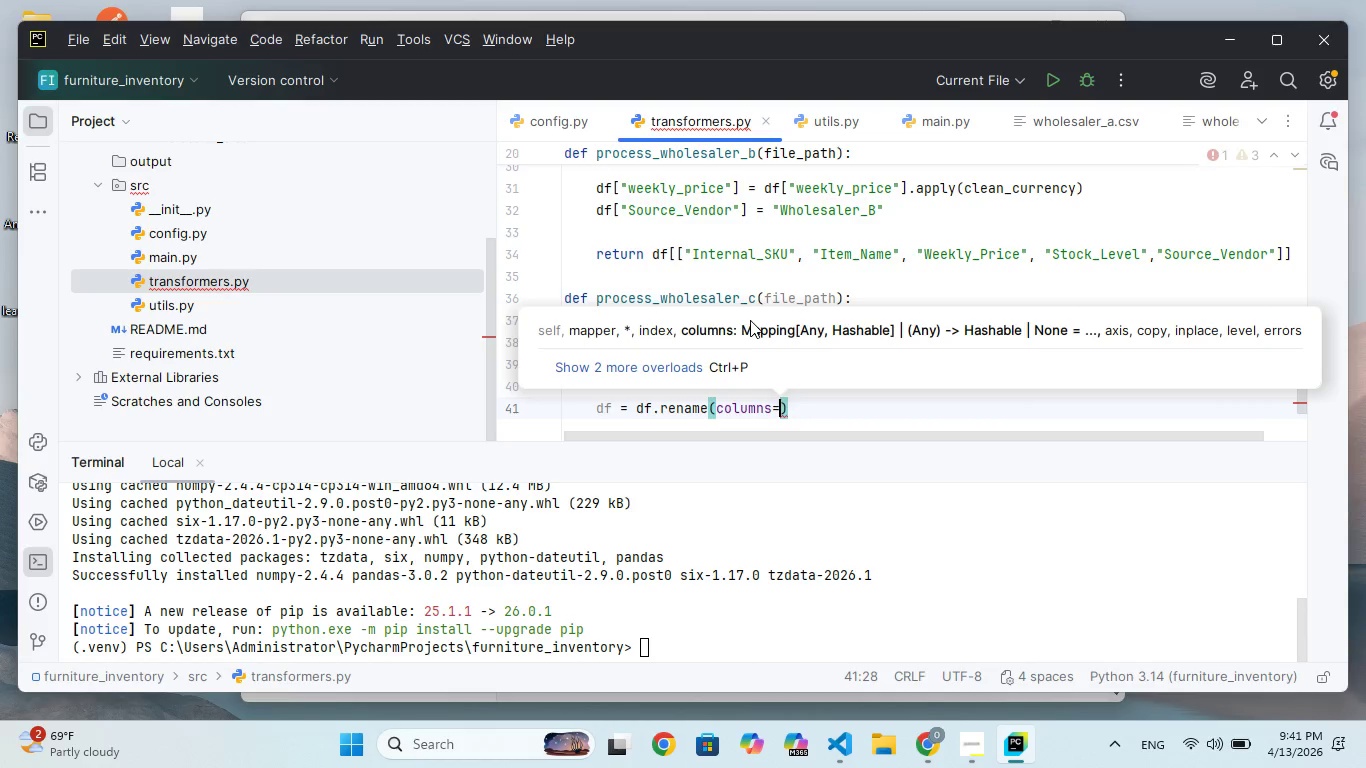 
key(Shift+BracketLeft)
 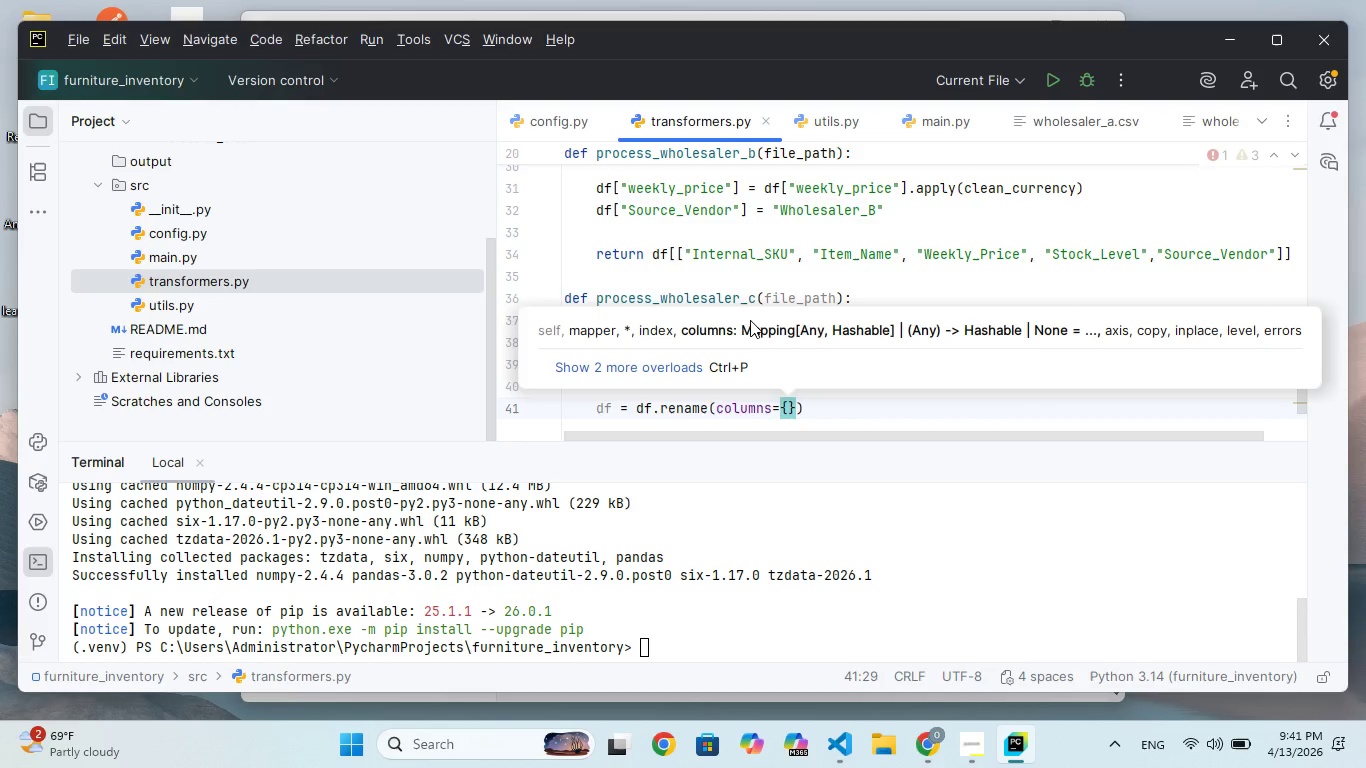 
key(Enter)
 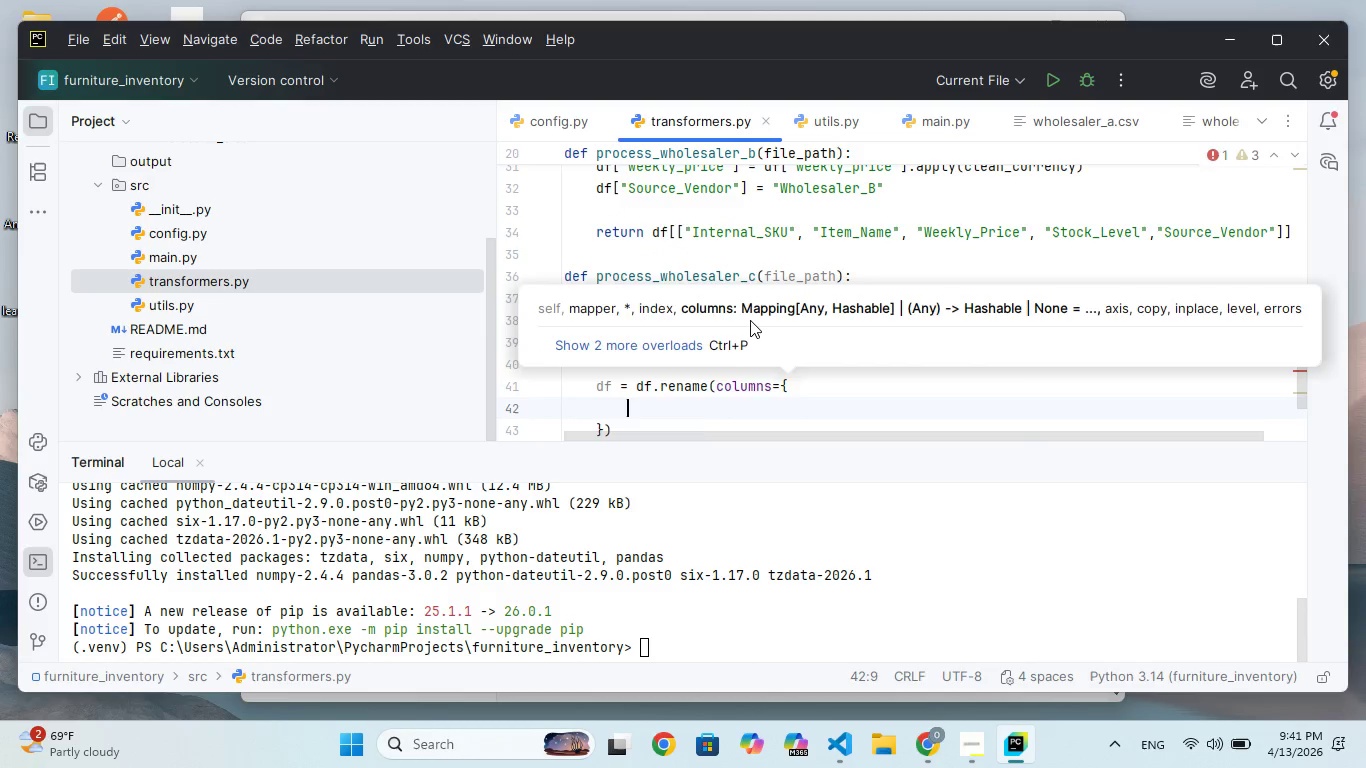 
type("R_Number)
 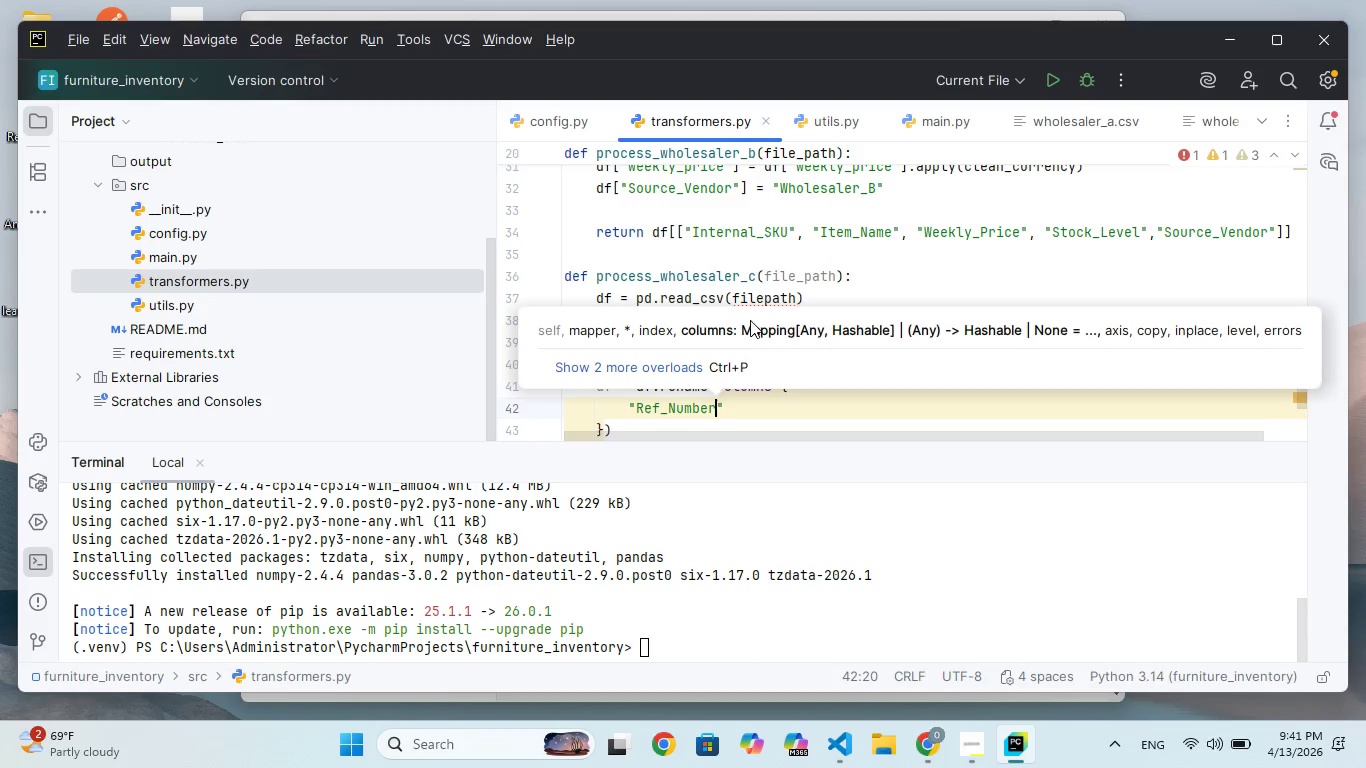 
hold_key(key=F, duration=0.33)
 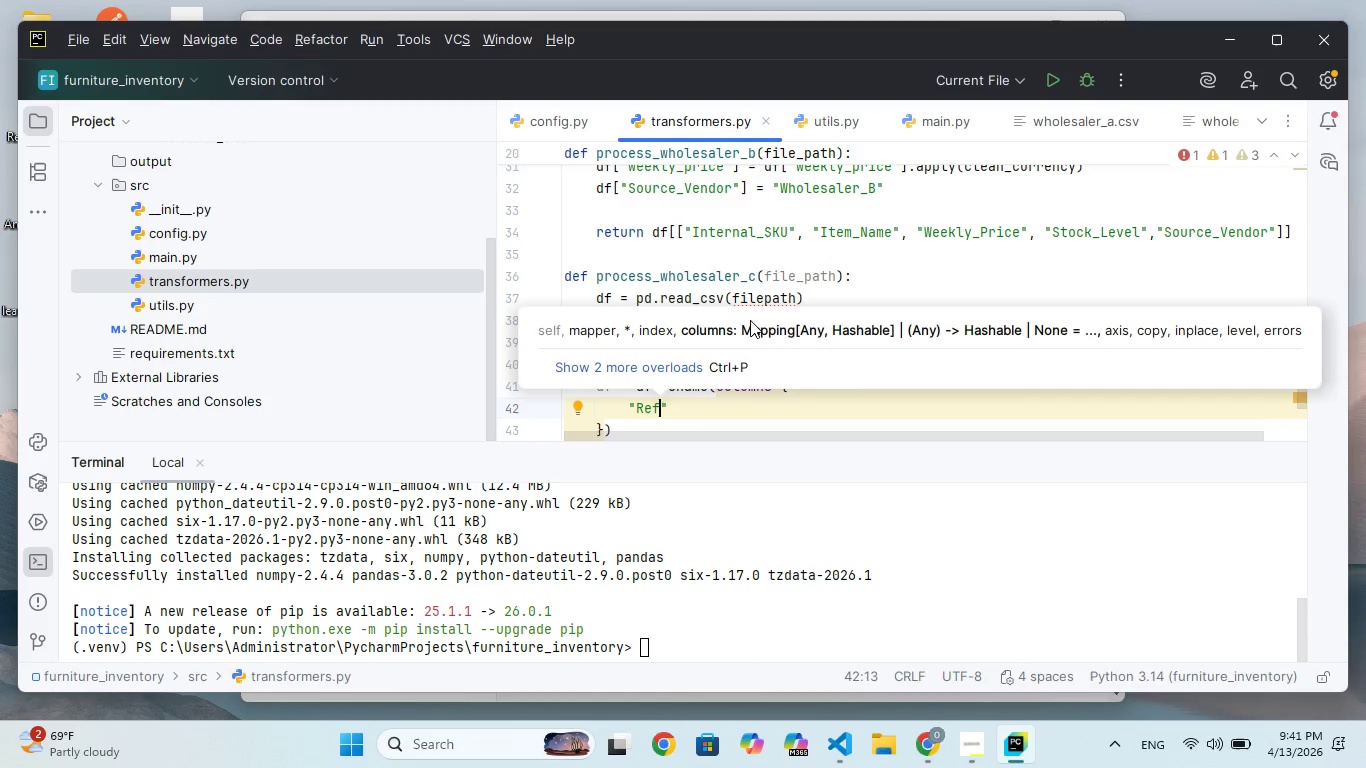 
key(ArrowRight)
 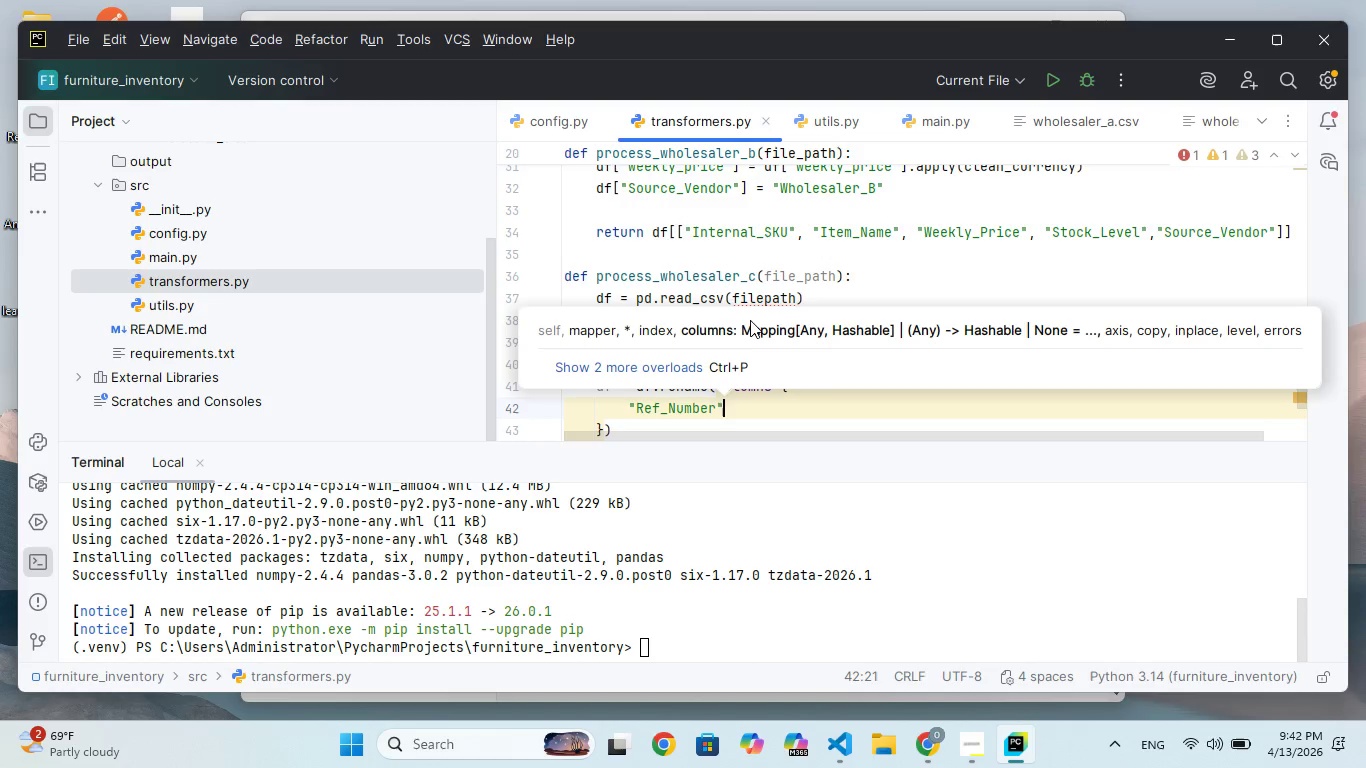 
type(: " )
key(Backspace)
type(Intentional_SKU)
 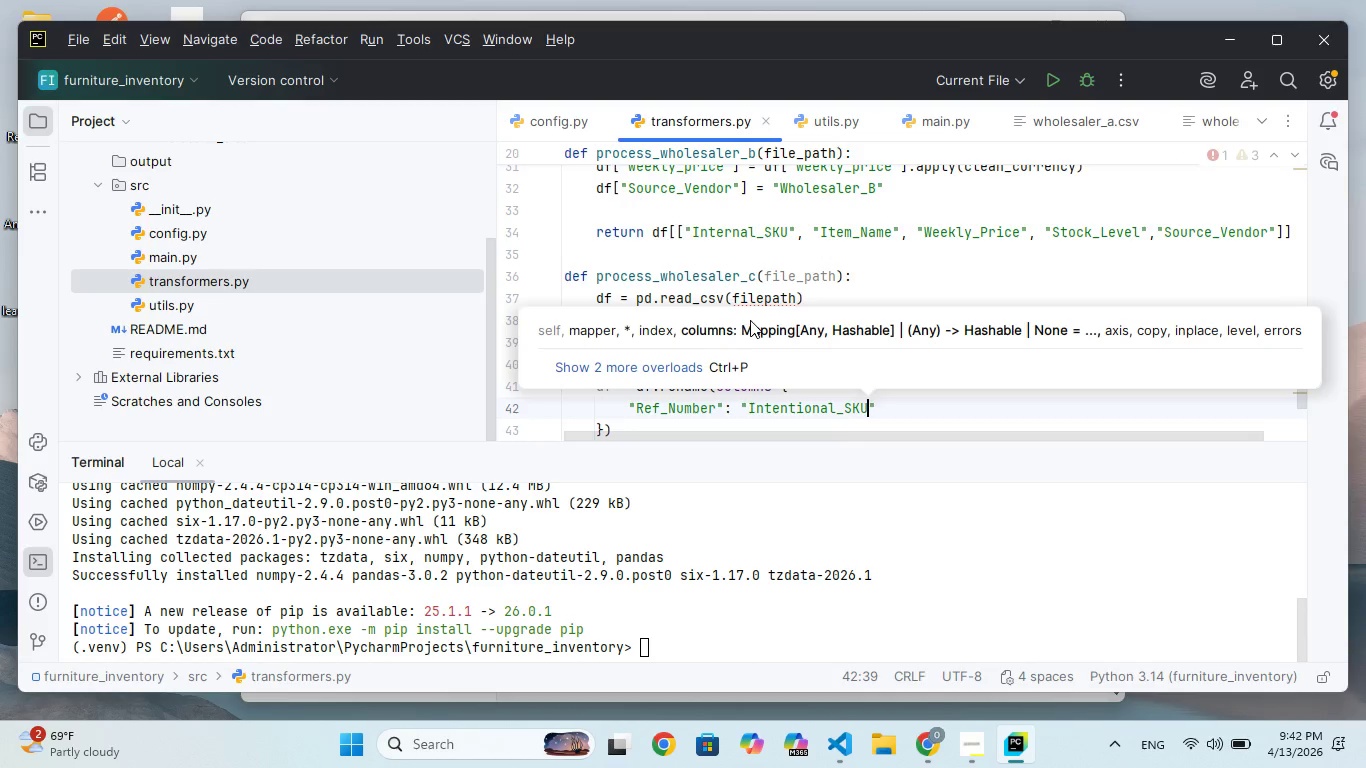 
key(ArrowRight)
 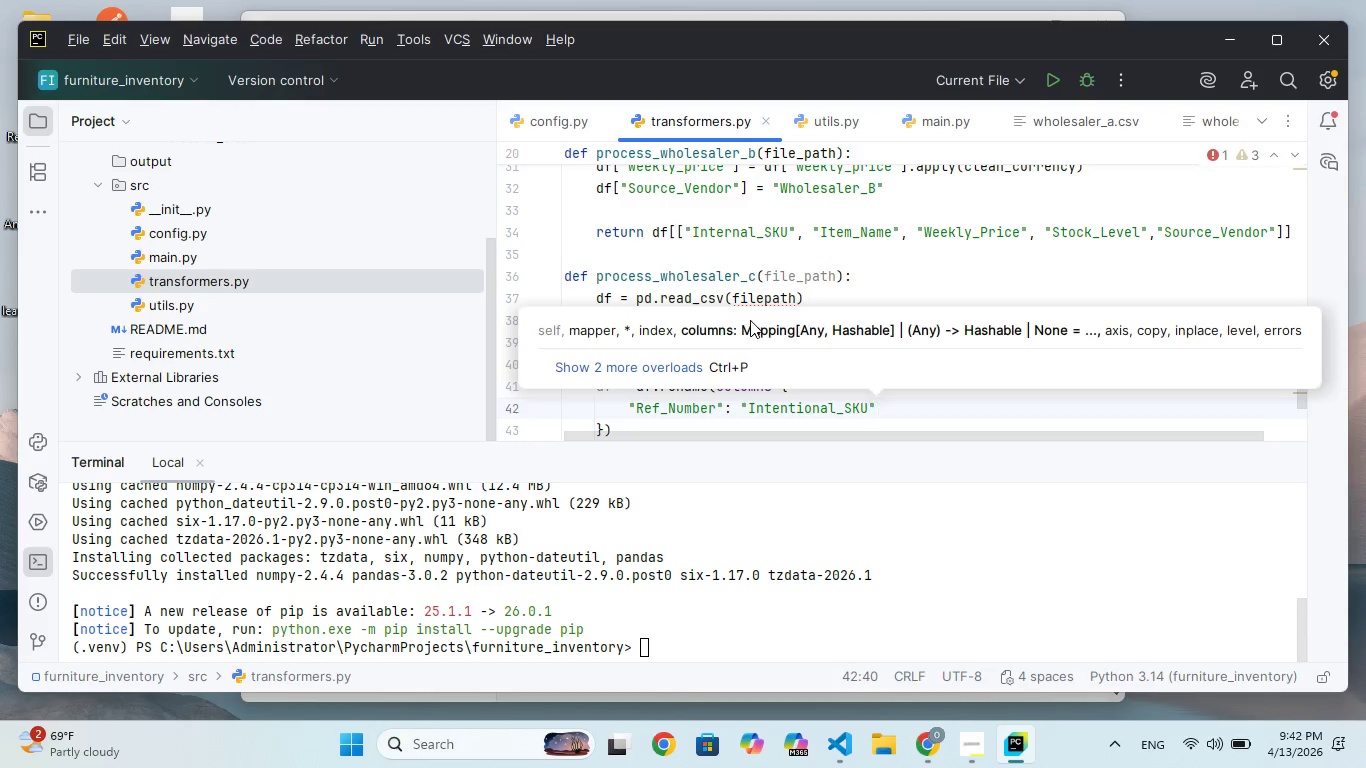 
key(Comma)
 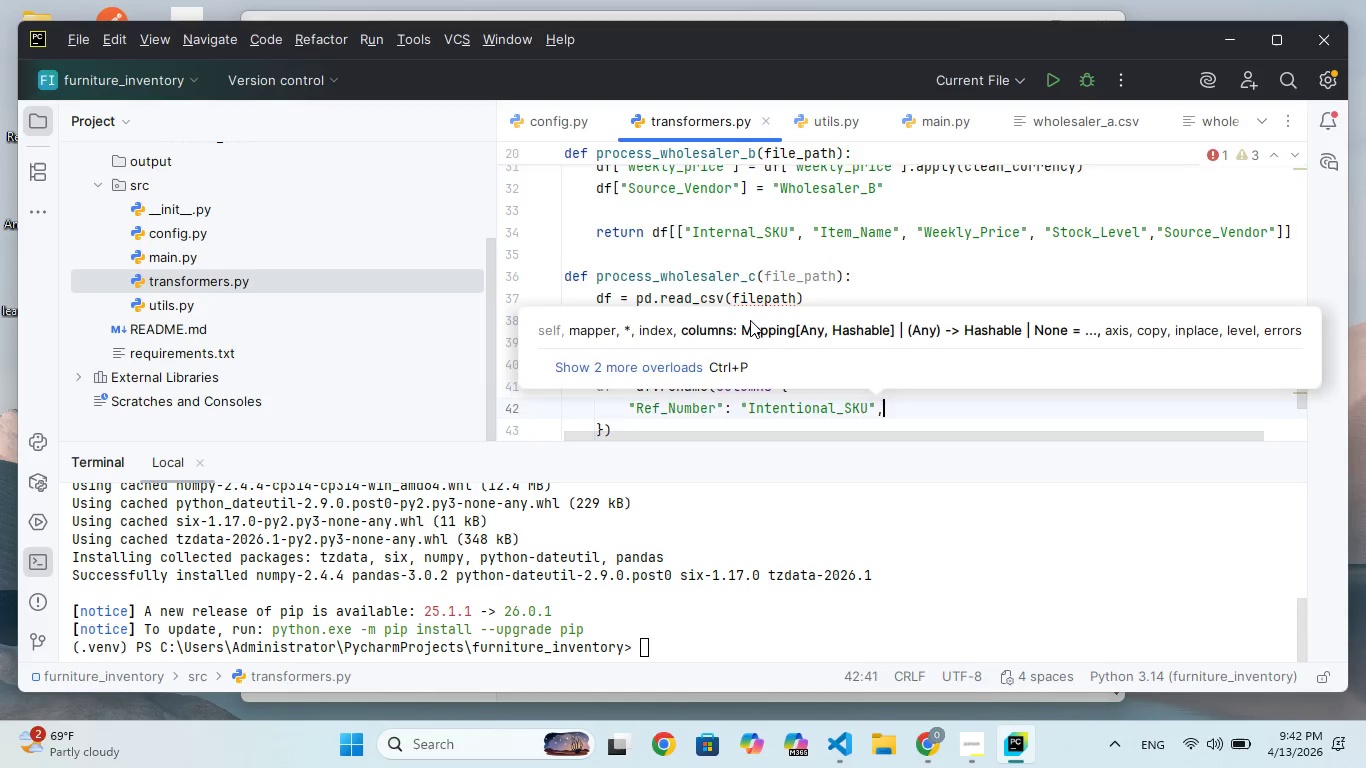 
key(Enter)
 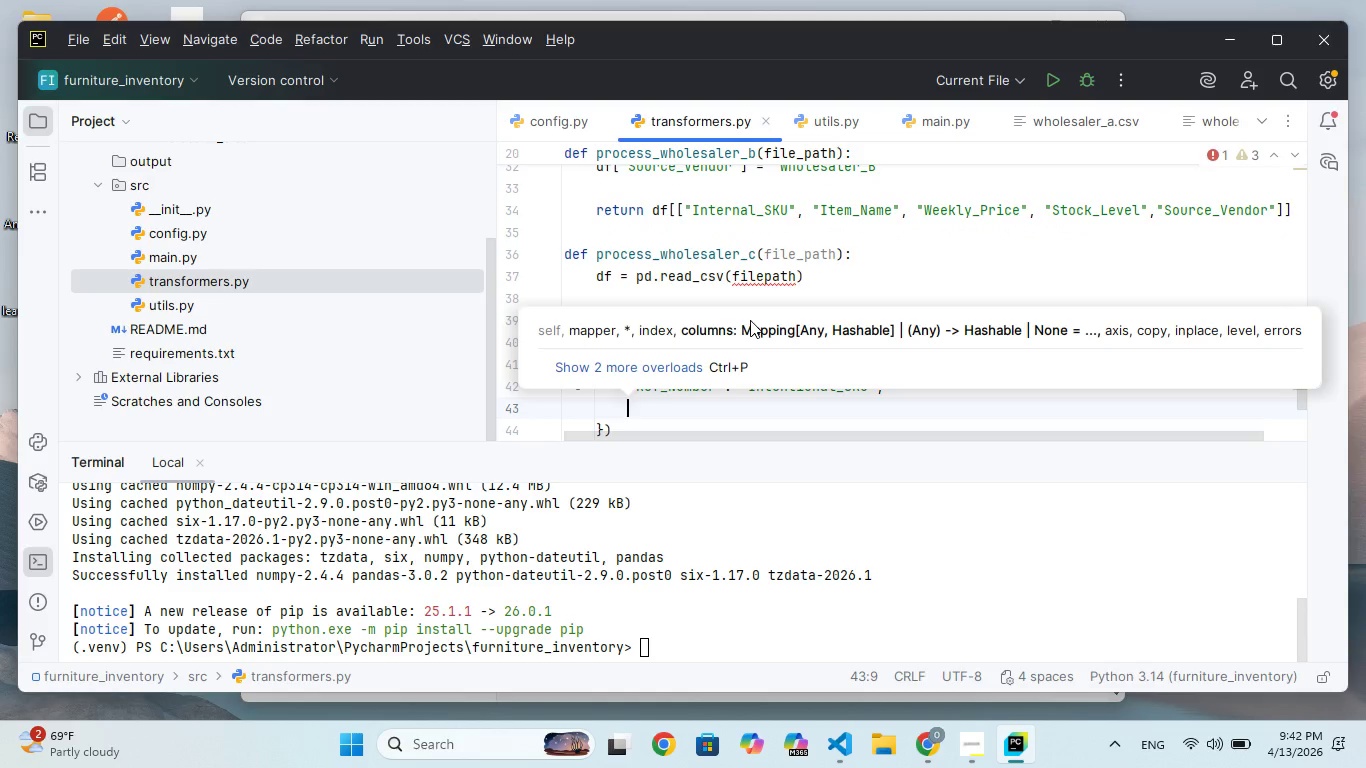 
type("Description)
 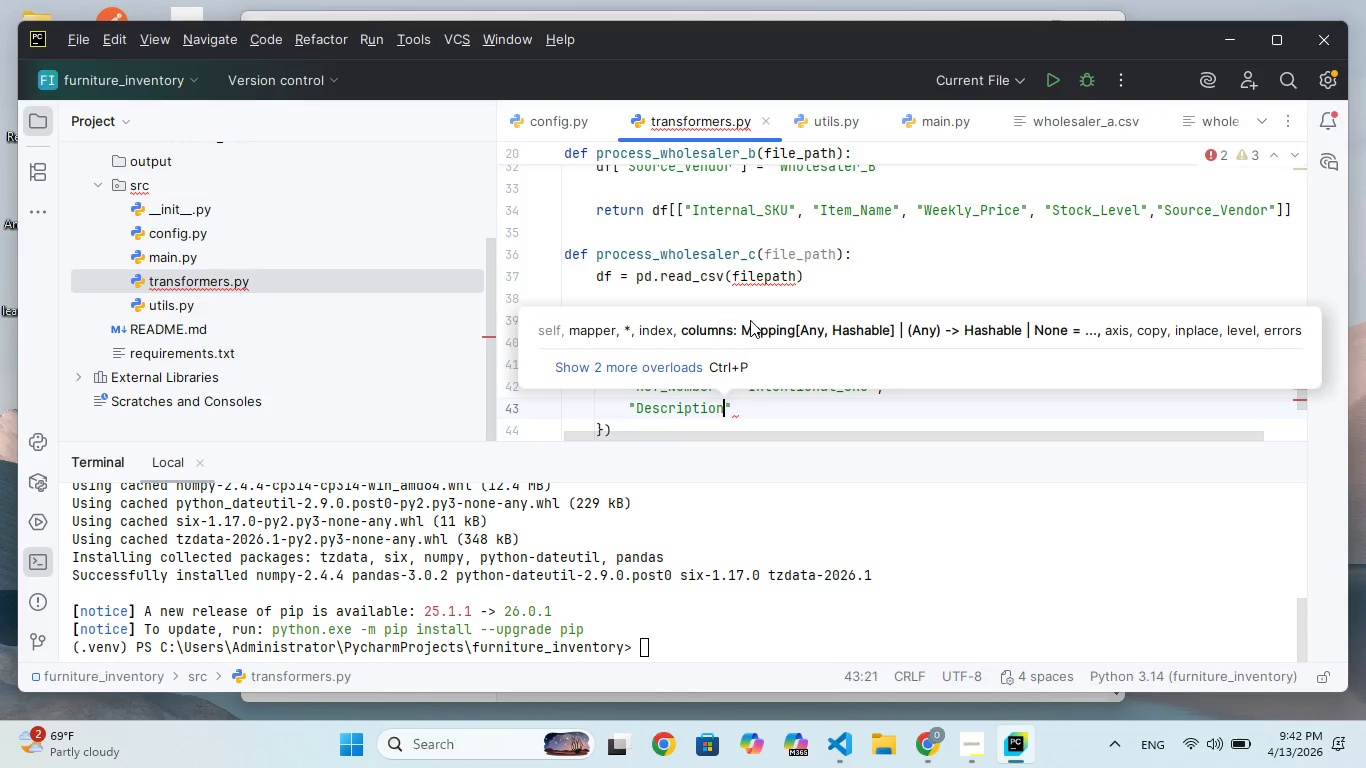 
key(ArrowRight)
 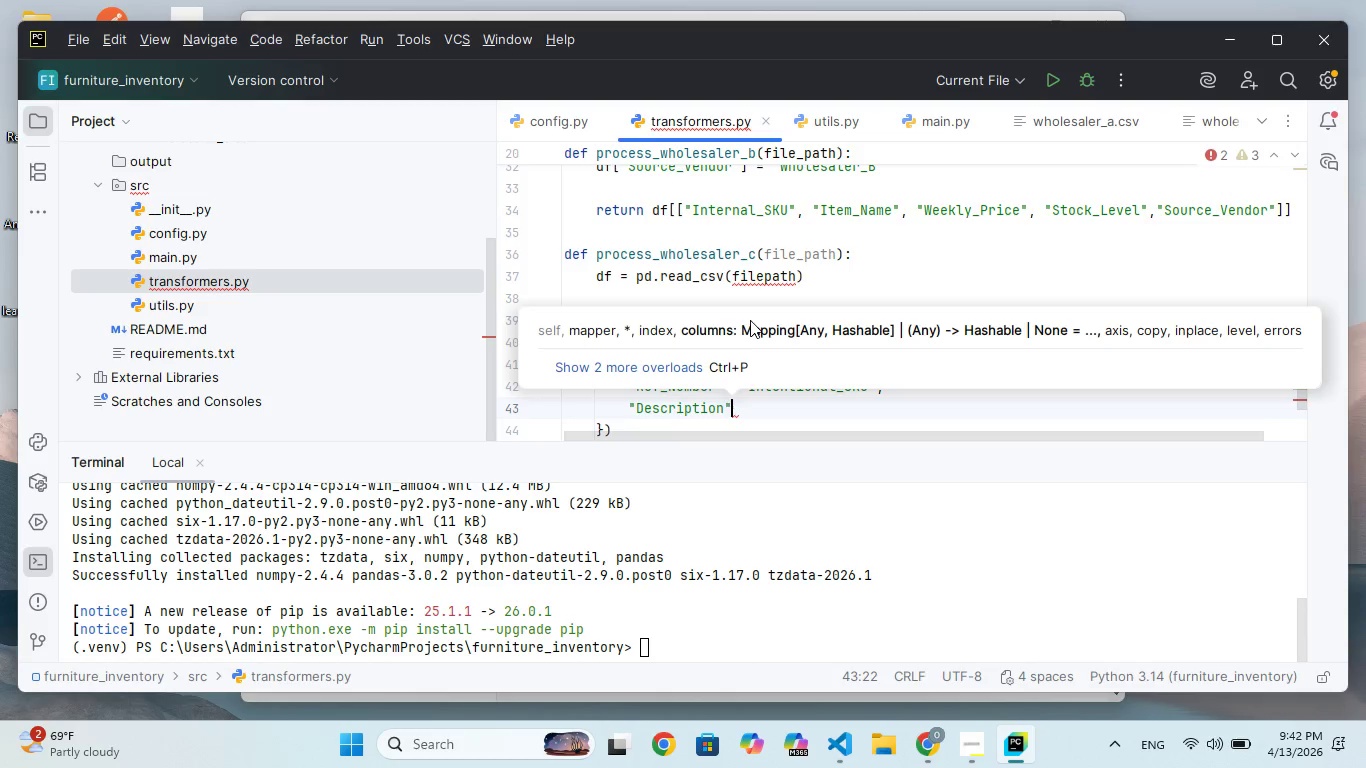 
type(: "Item_Nm)
key(Backspace)
type(ame)
 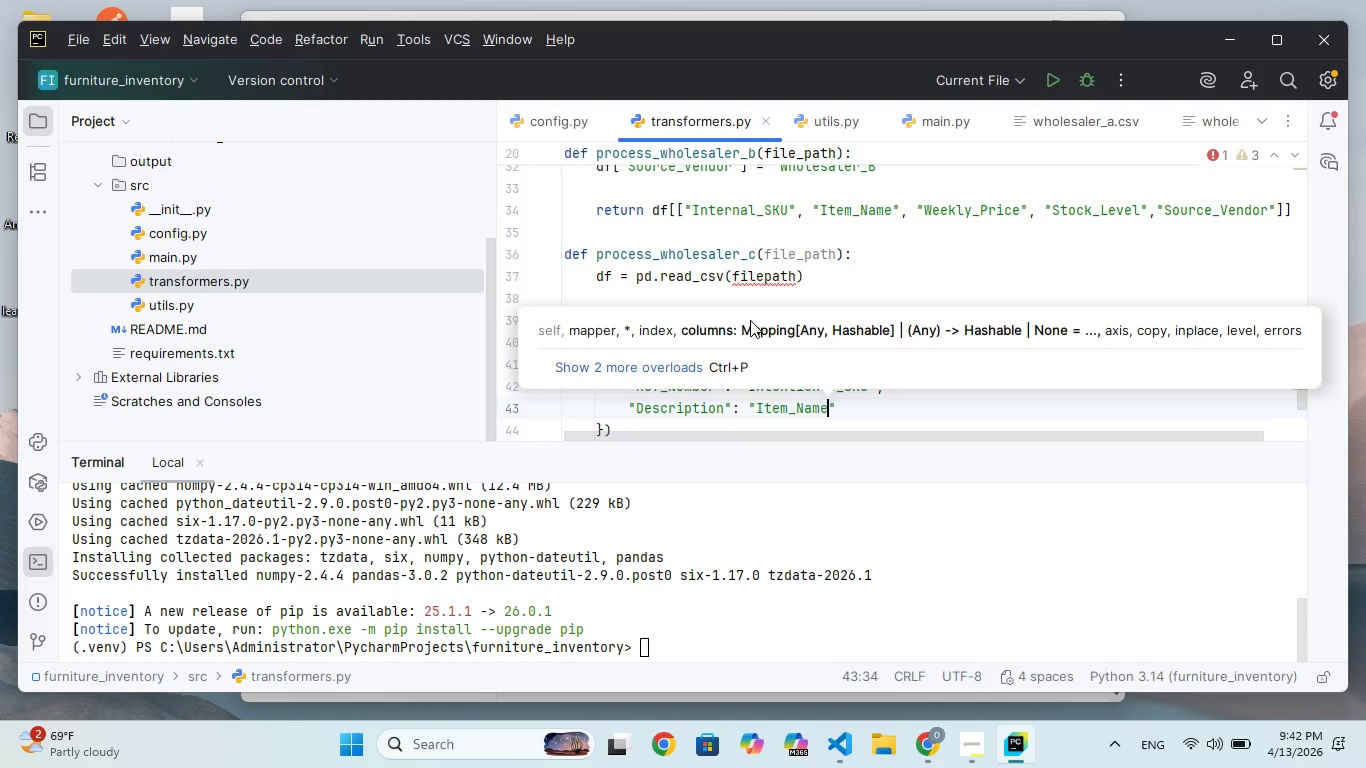 
key(ArrowRight)
 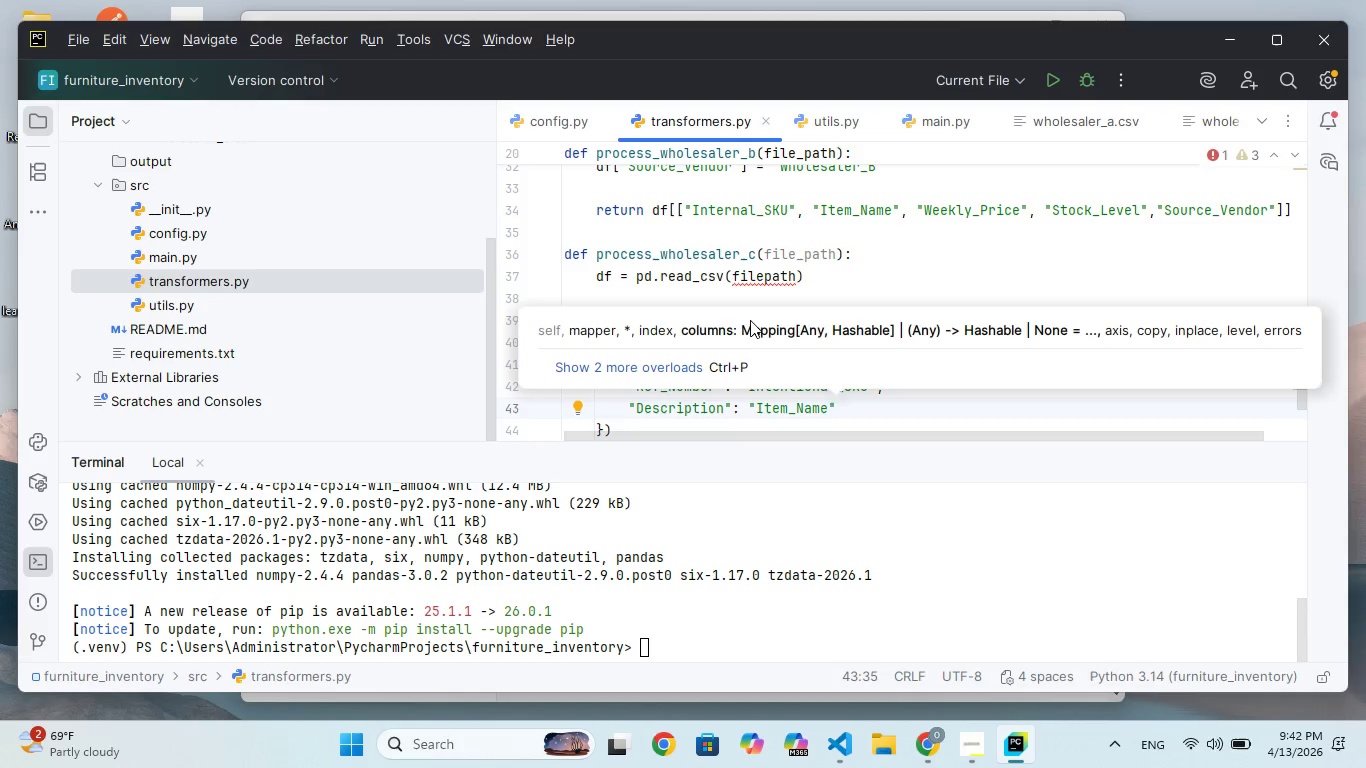 
key(Comma)
 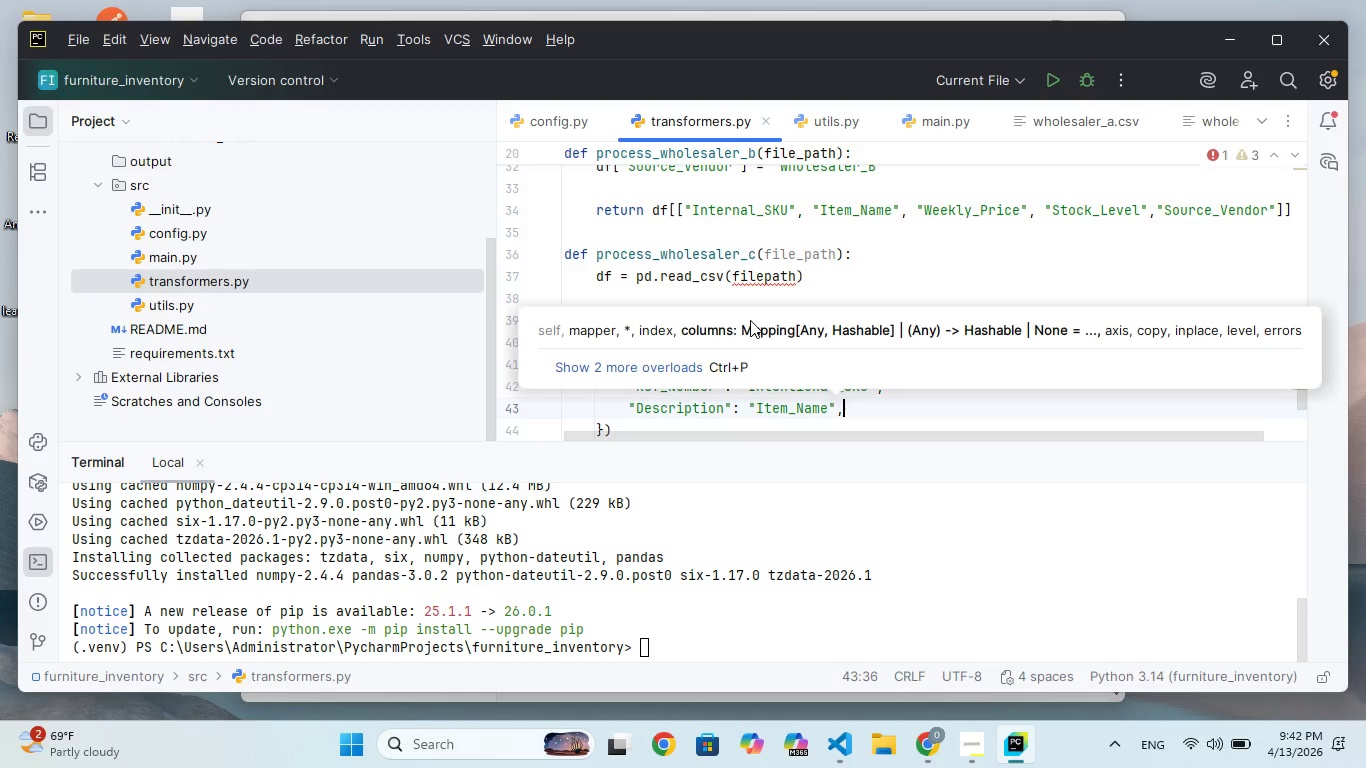 
key(Enter)
 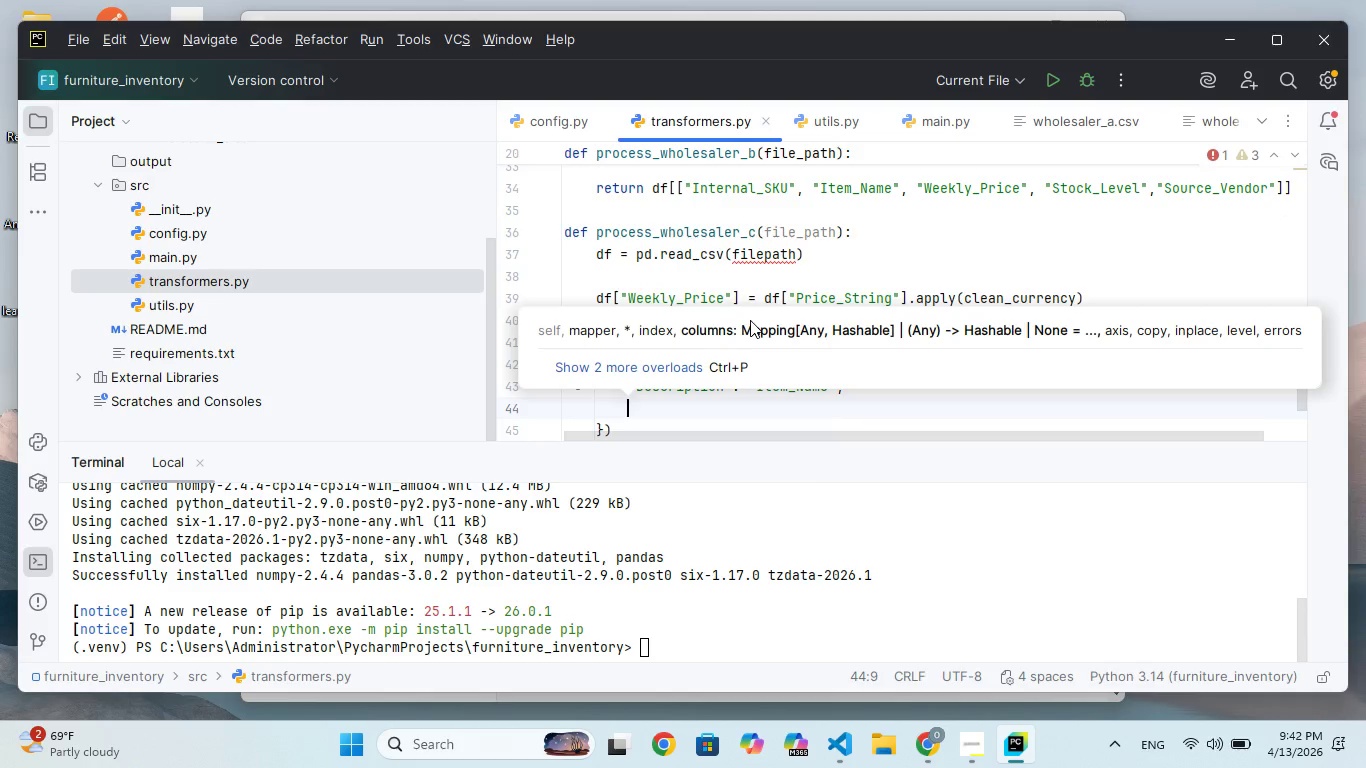 
type("Quantity)
 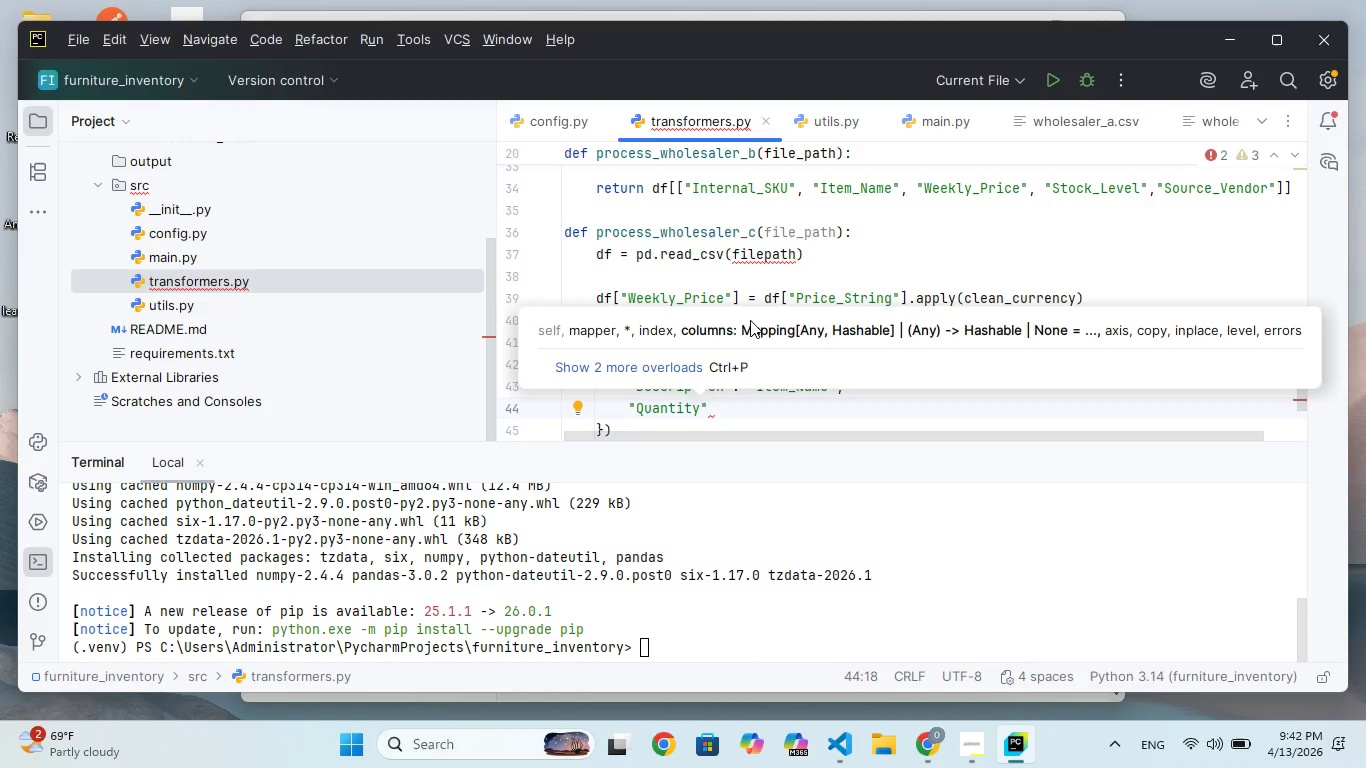 
key(ArrowRight)
 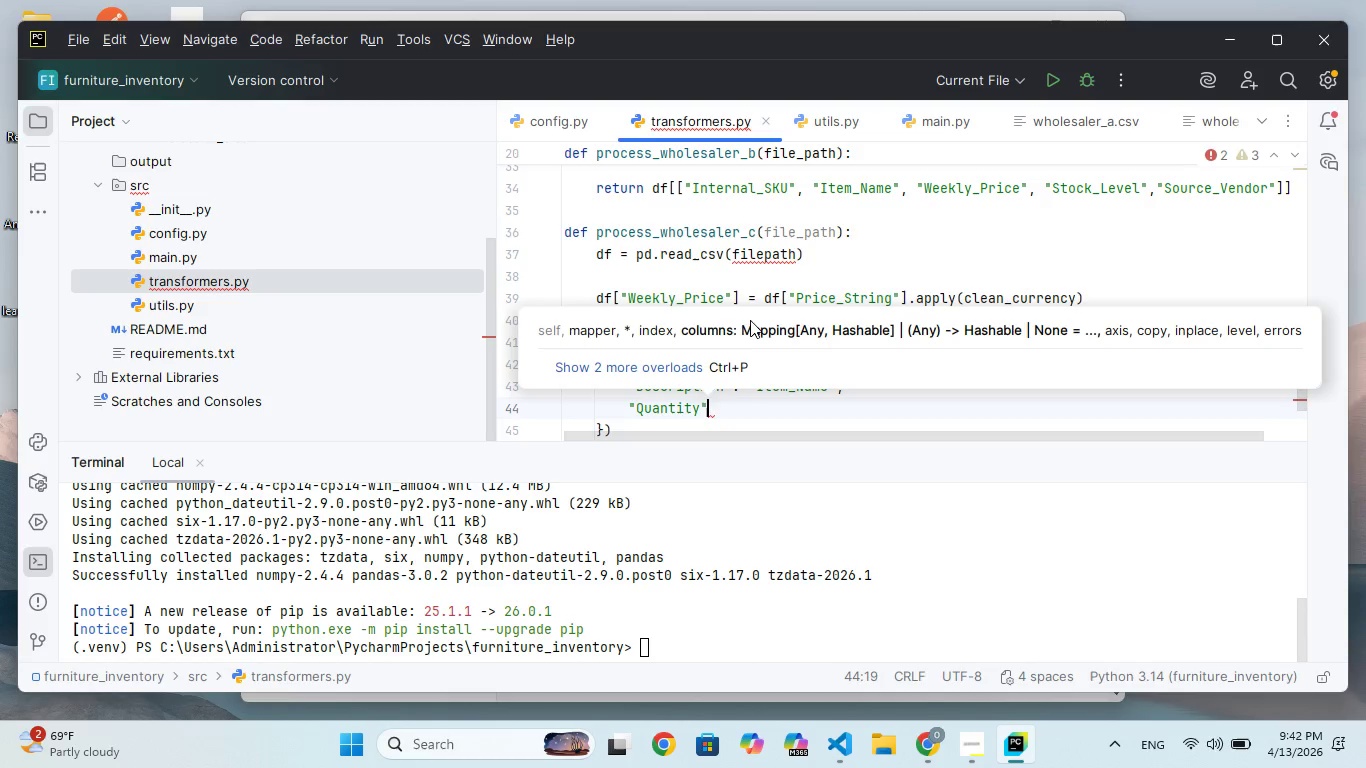 
type(: "Stock_Level)
 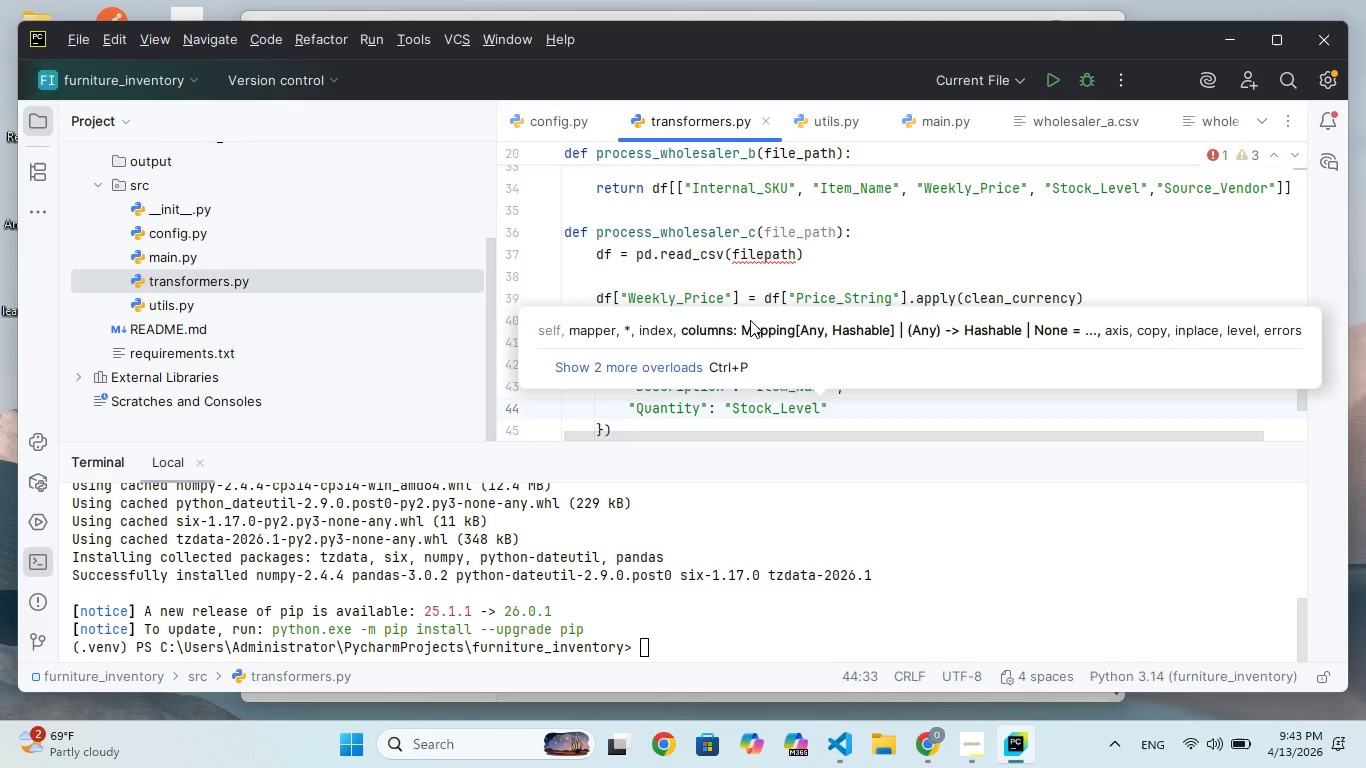 
key(ArrowRight)
 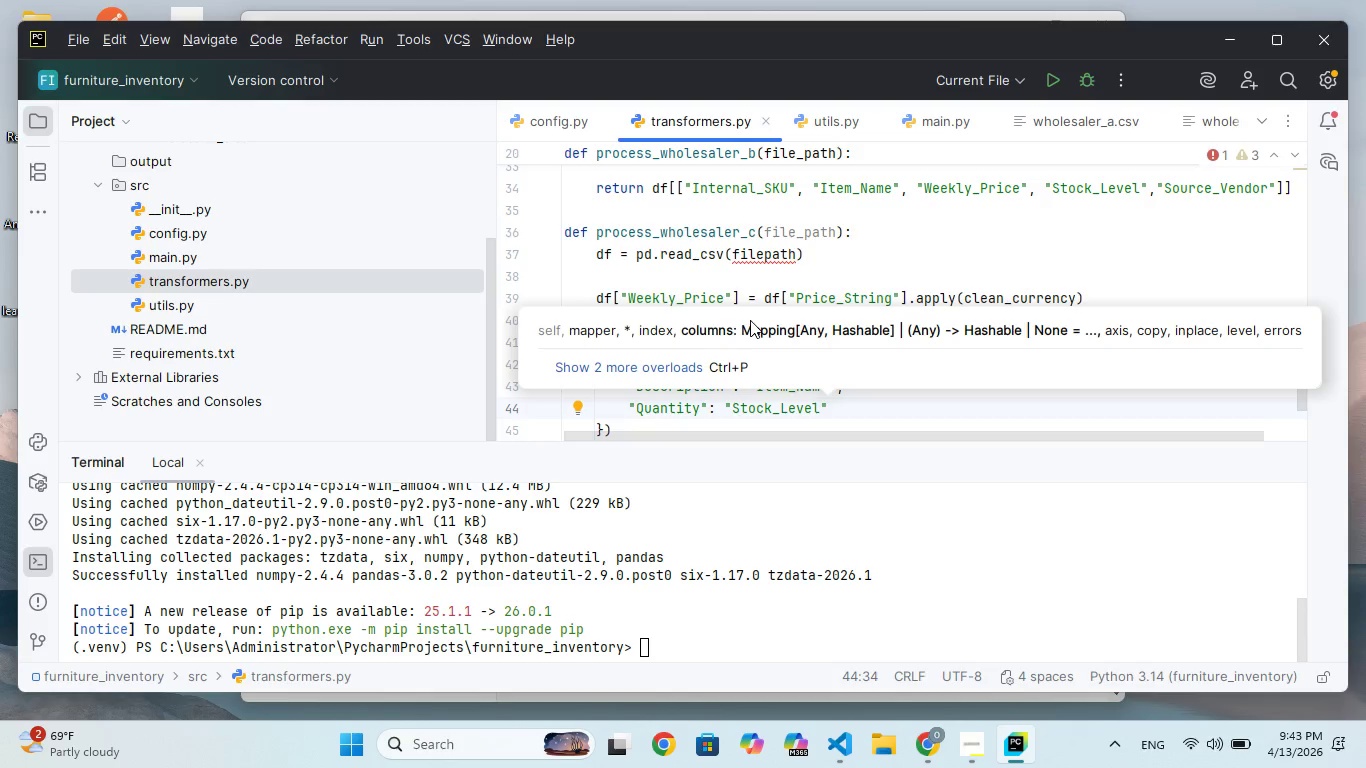 
key(ArrowDown)
 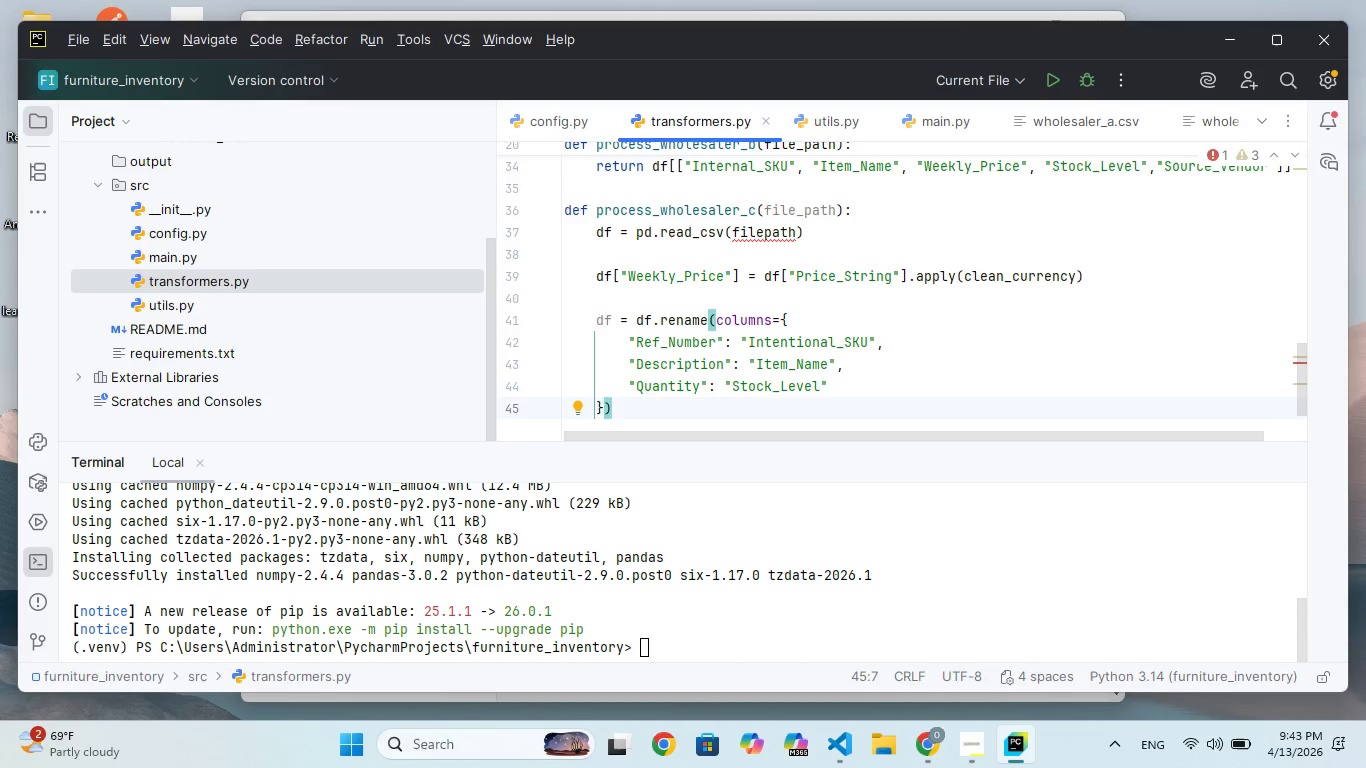 
key(Enter)
 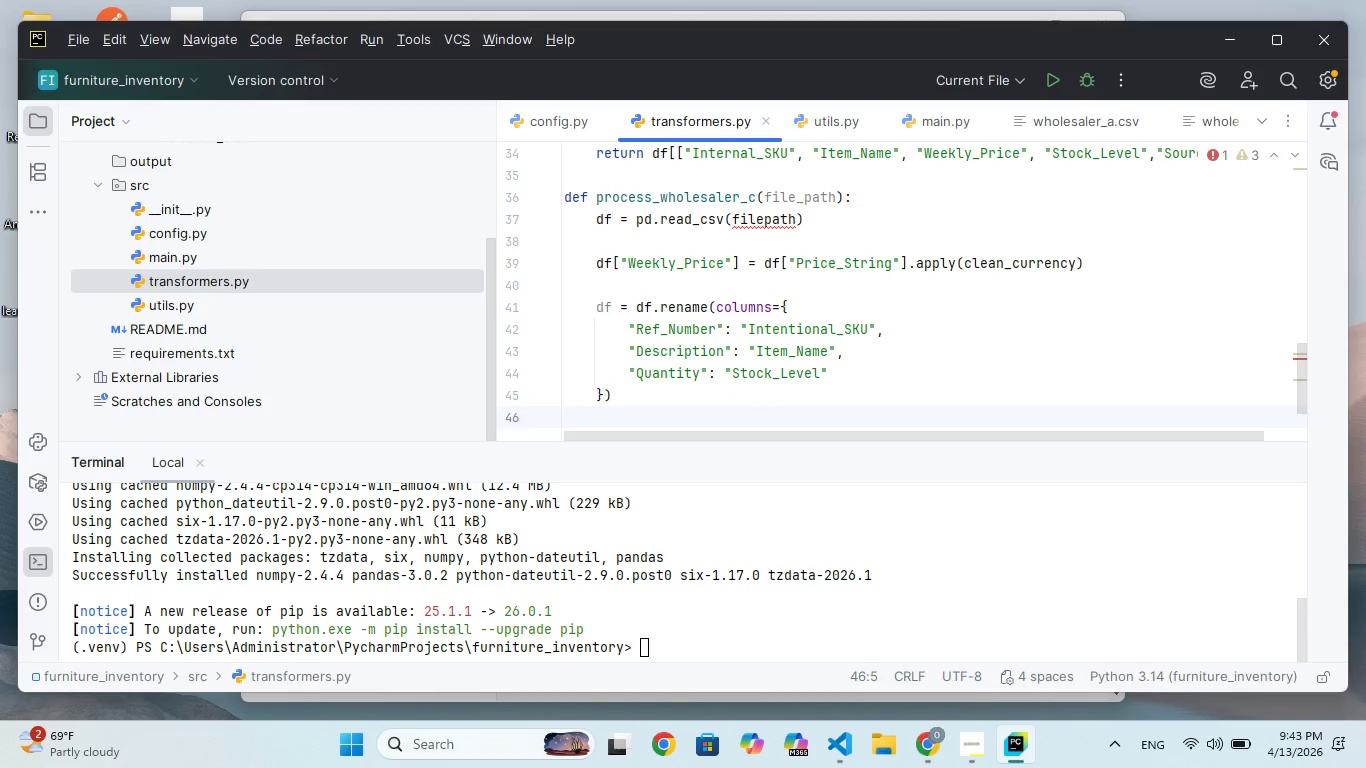 
key(Enter)
 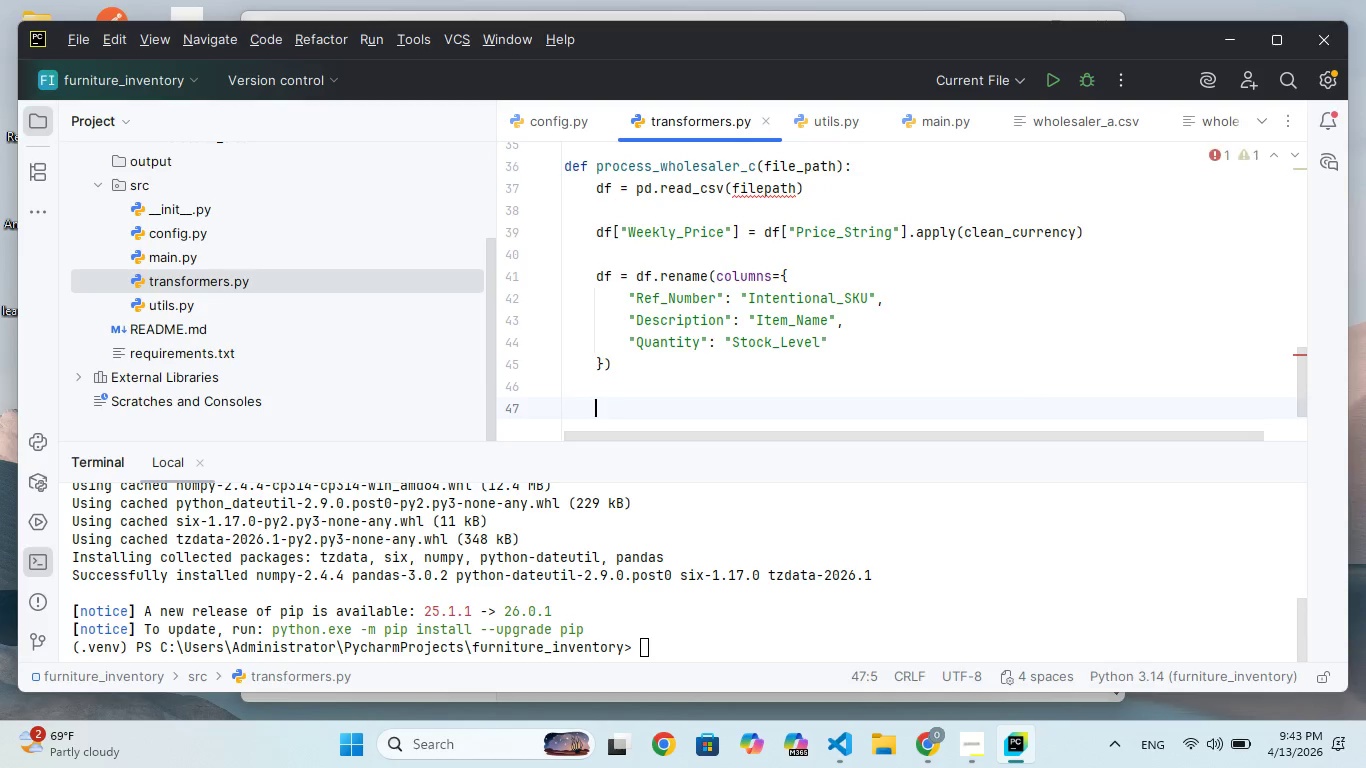 
hold_key(key=D, duration=0.33)
 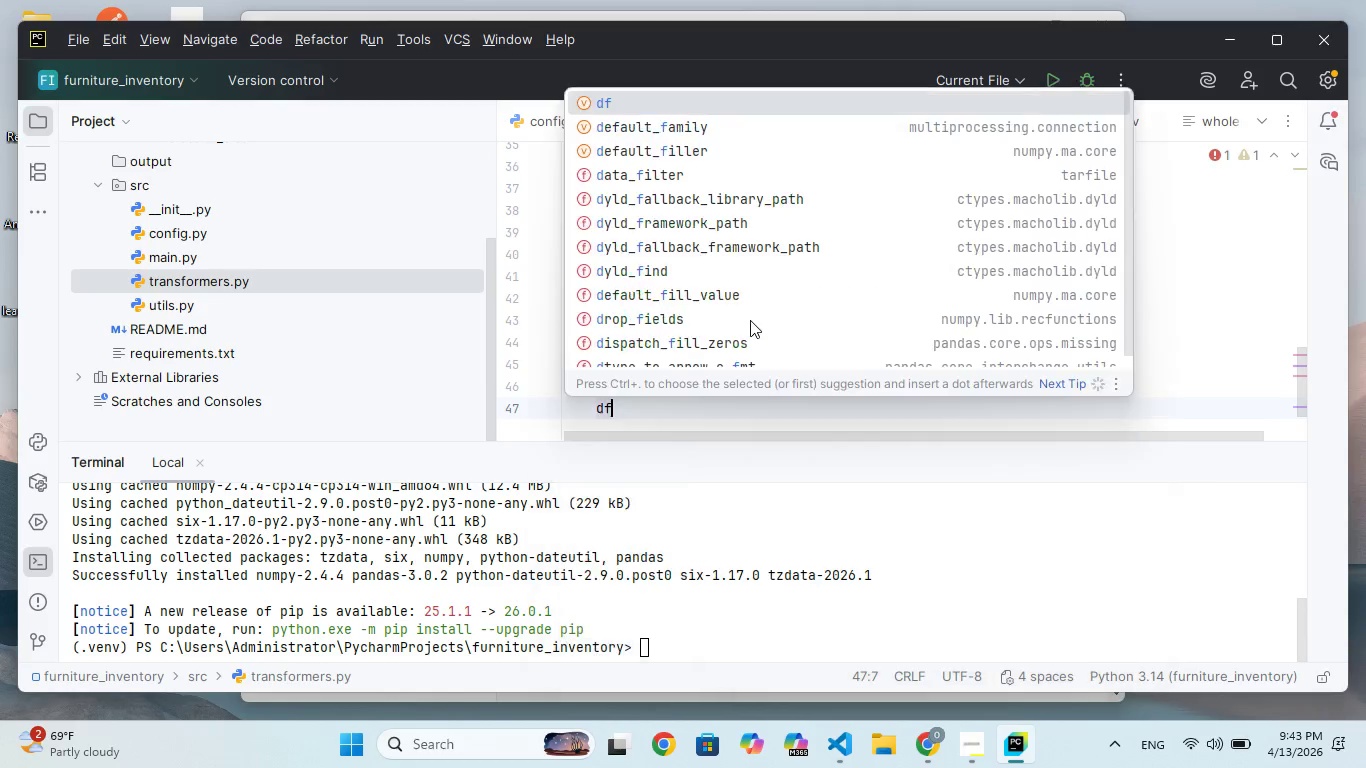 
type(f["Source)
 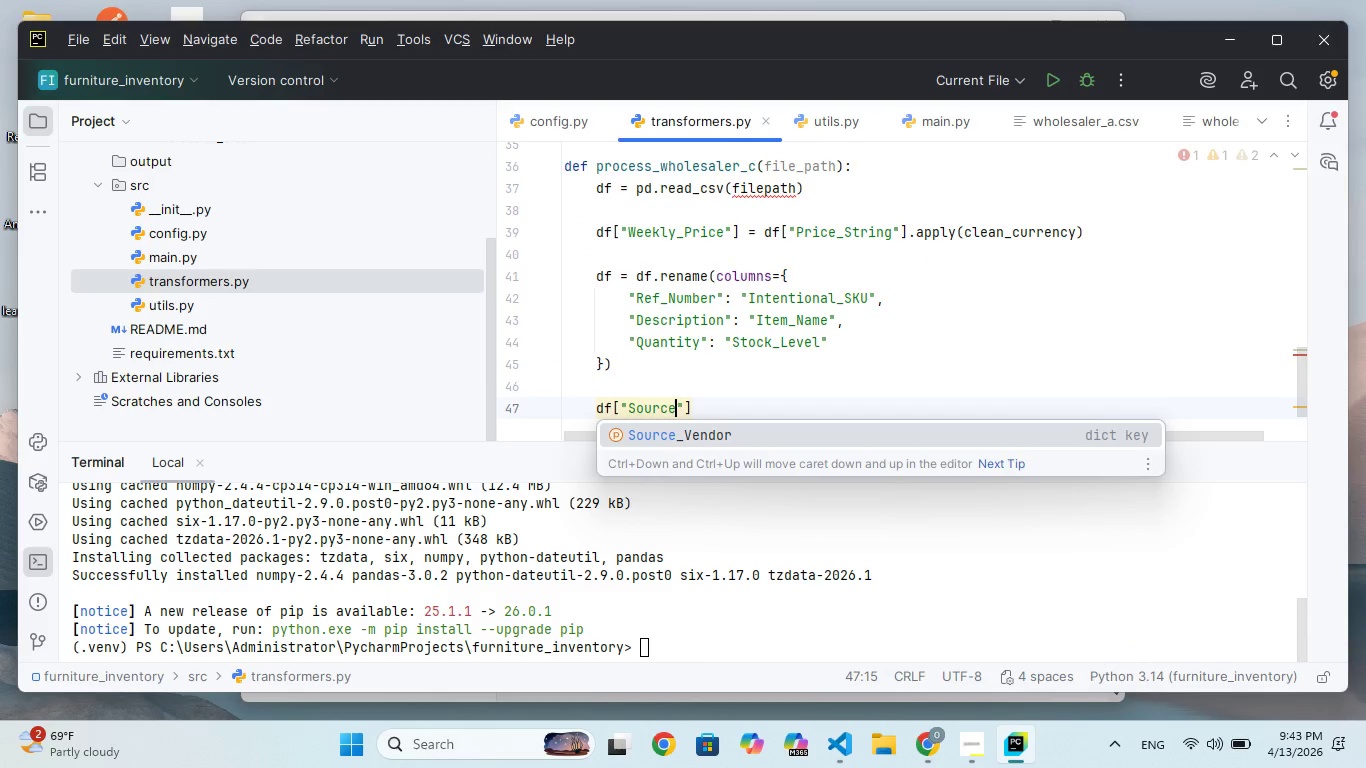 
key(Enter)
 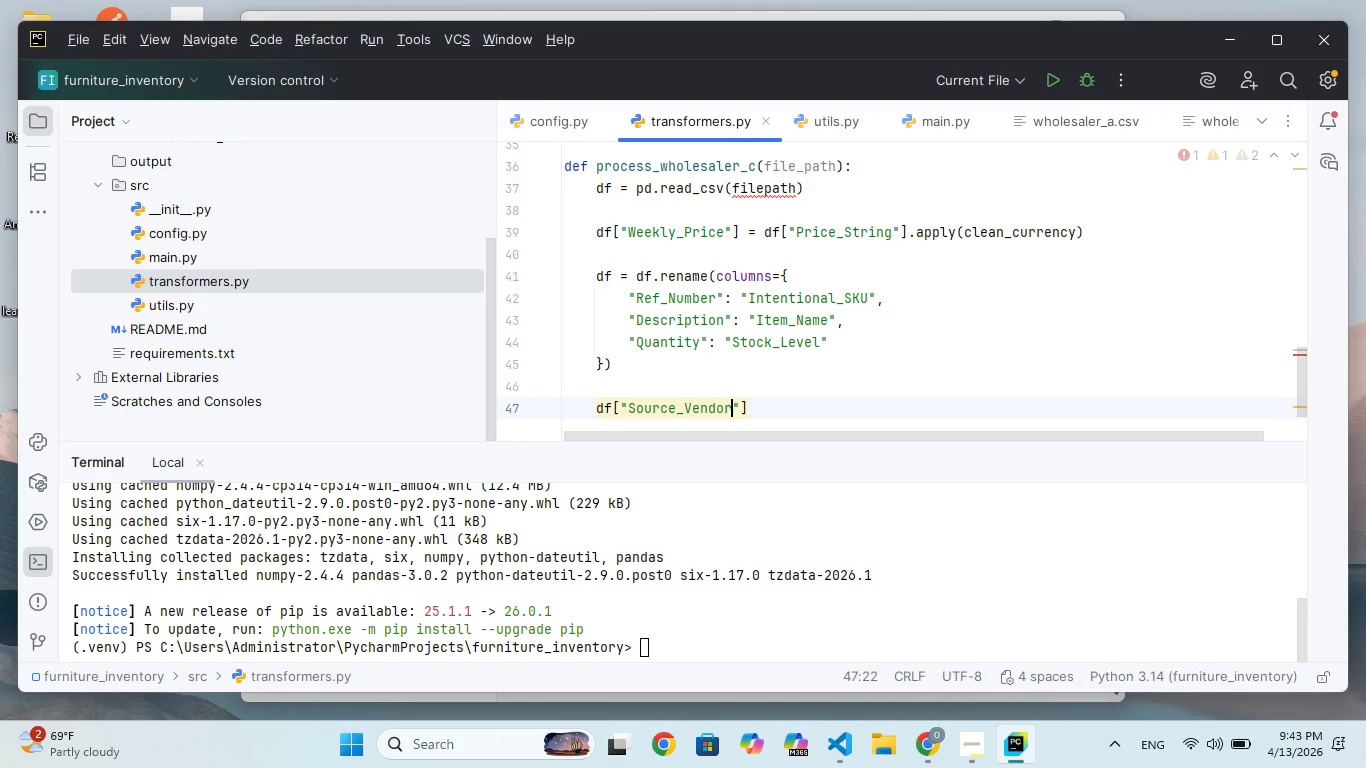 
key(ArrowRight)
 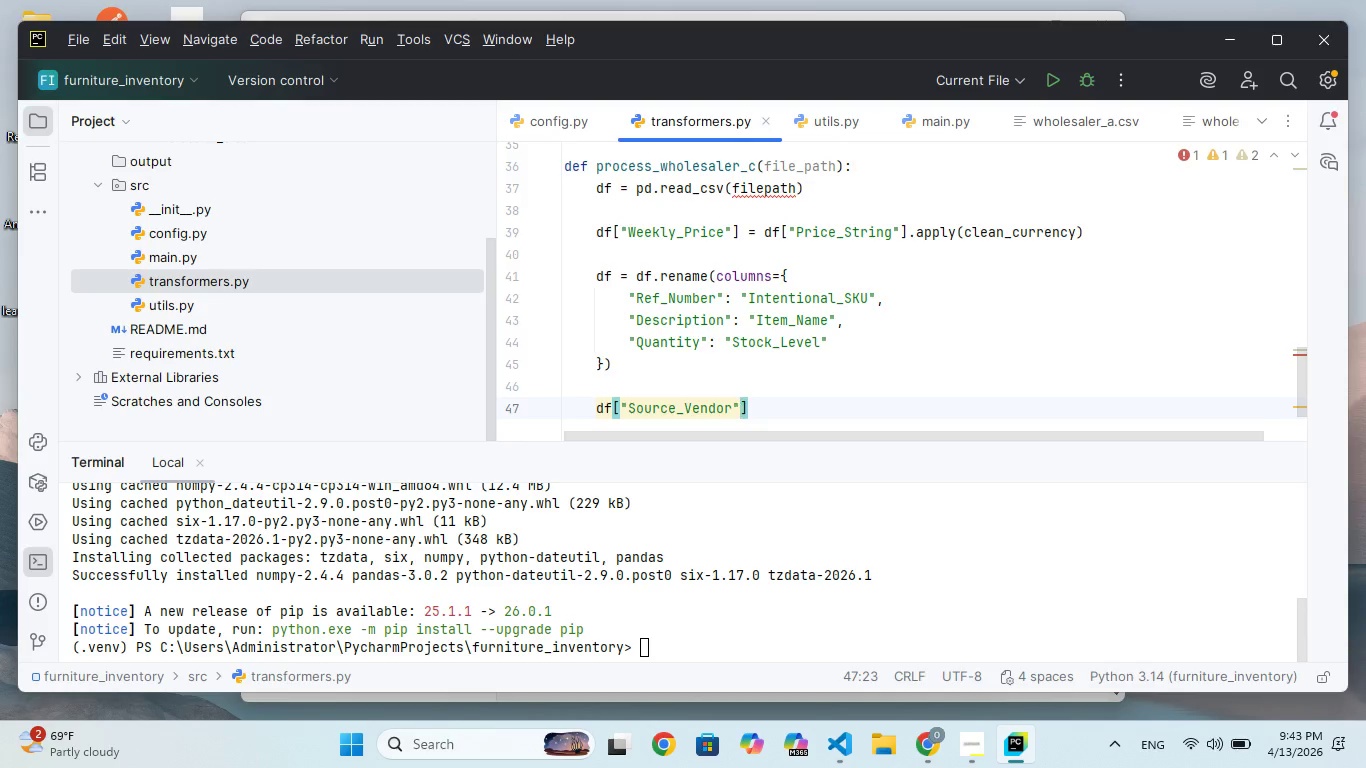 
key(ArrowRight)
 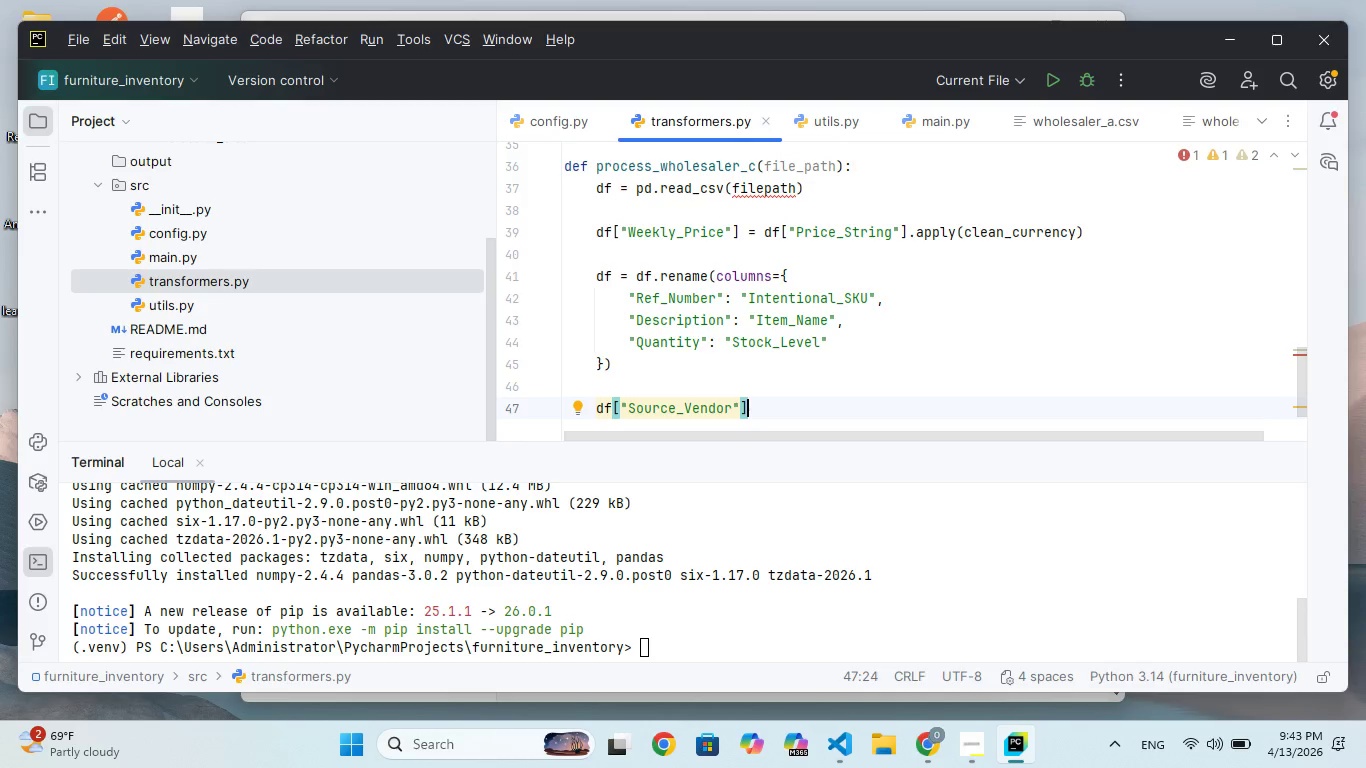 
type( = "wholesaler)
 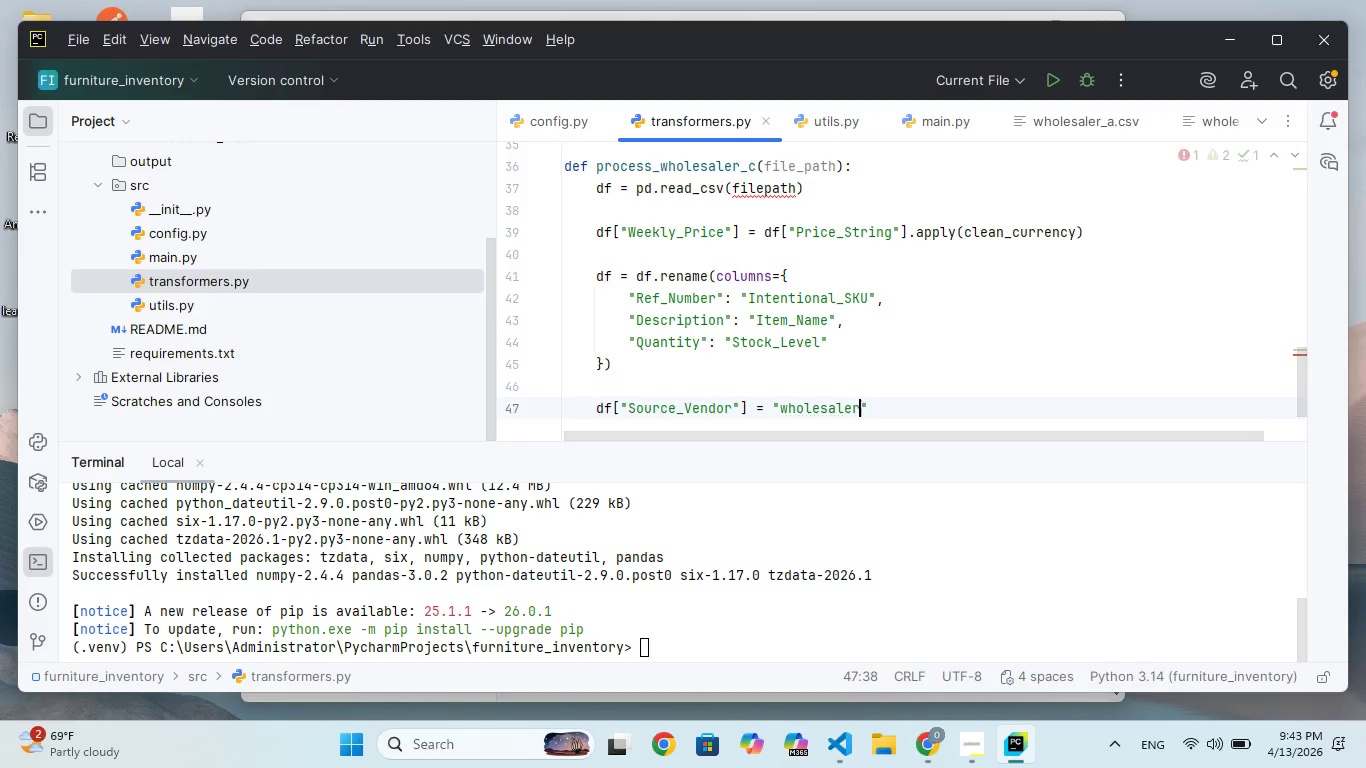 
key(Shift+Minus)
 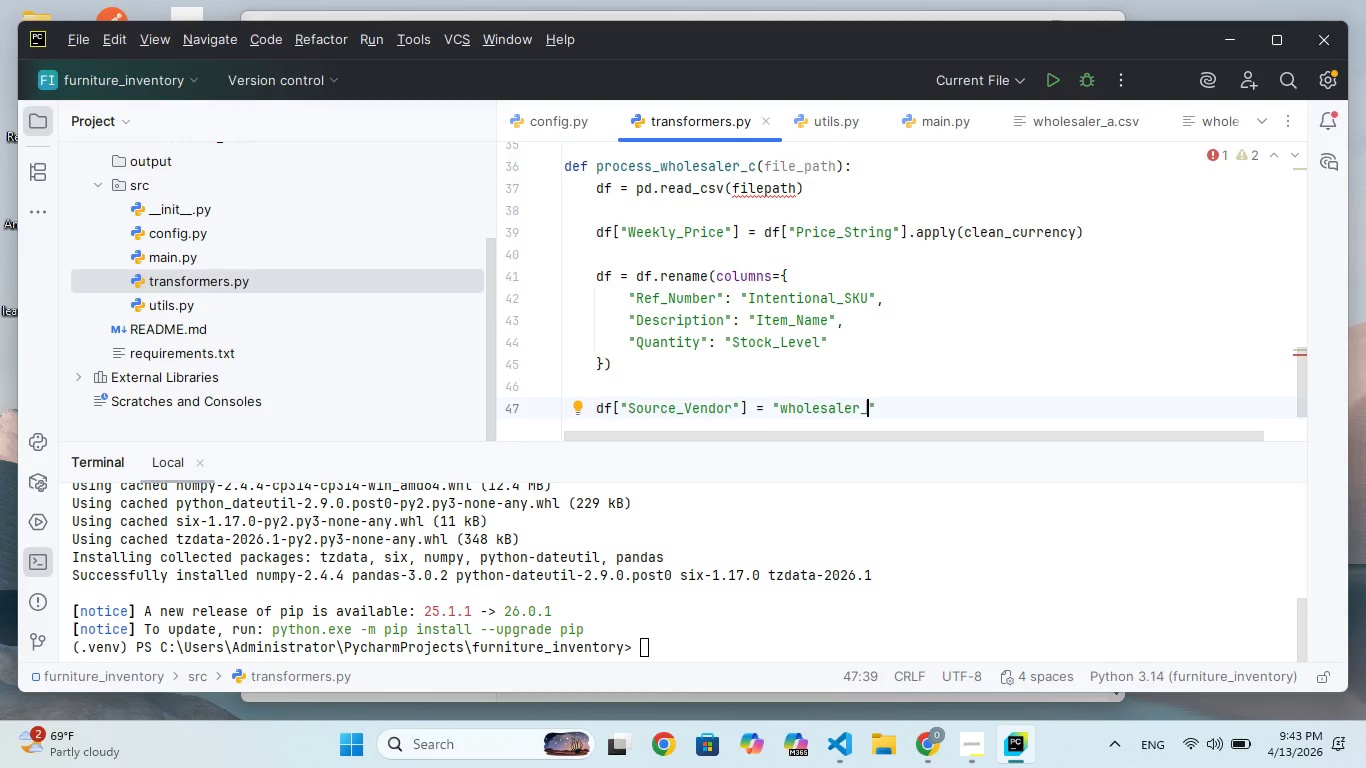 
key(CapsLock)
 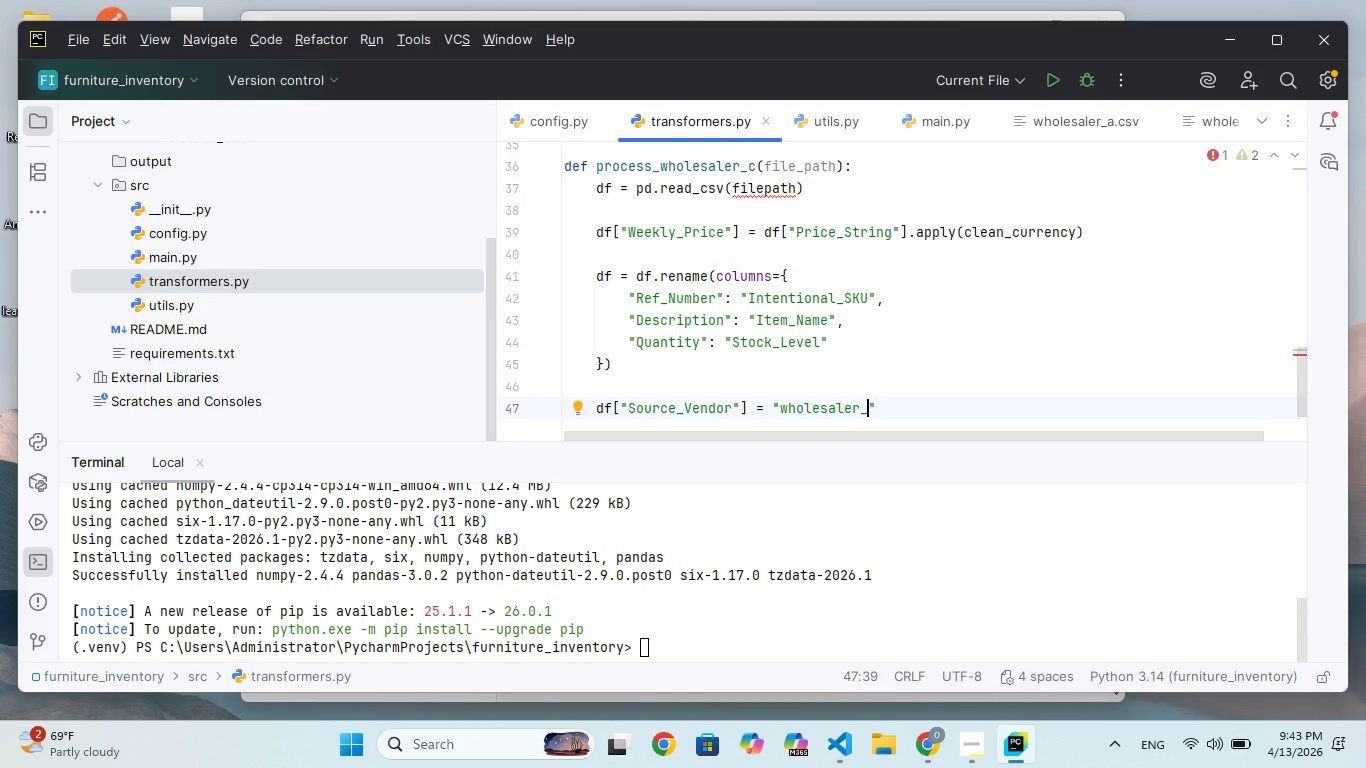 
key(V)
 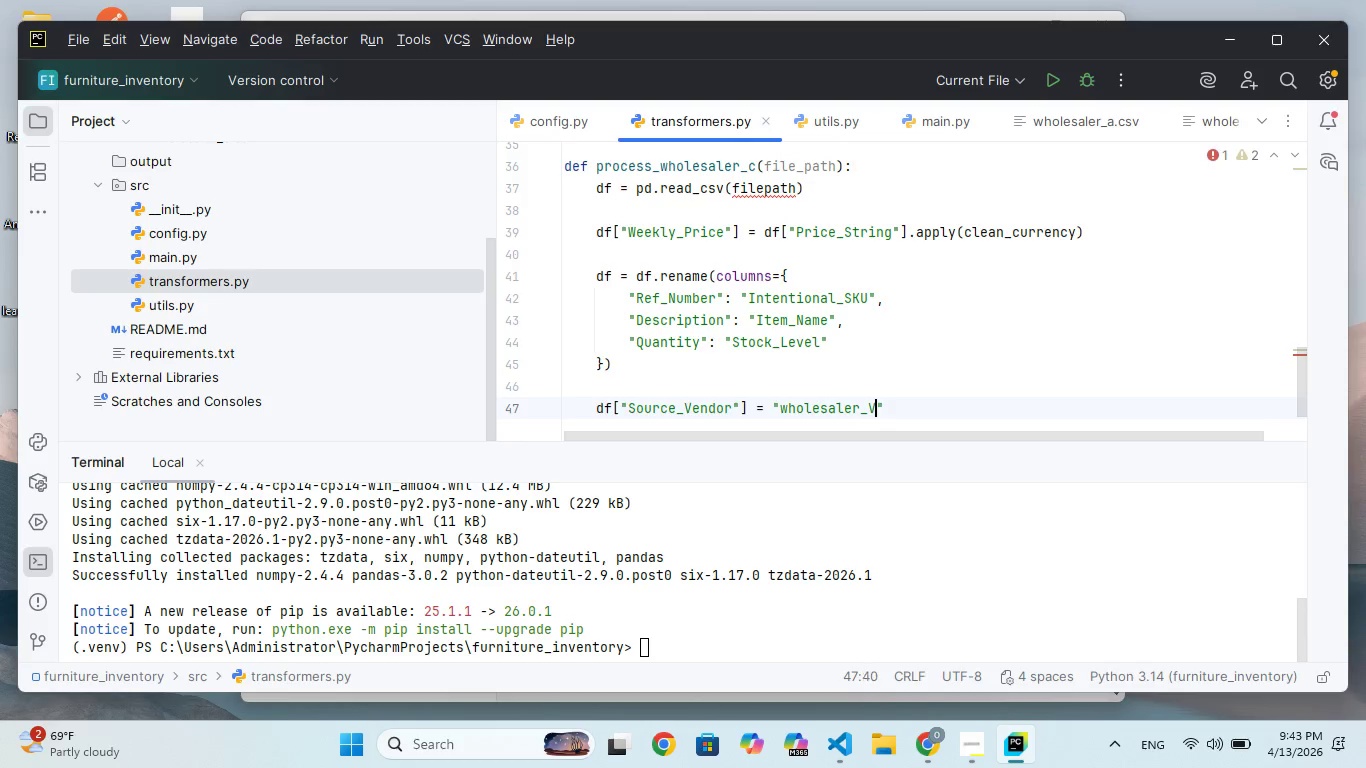 
key(CapsLock)
 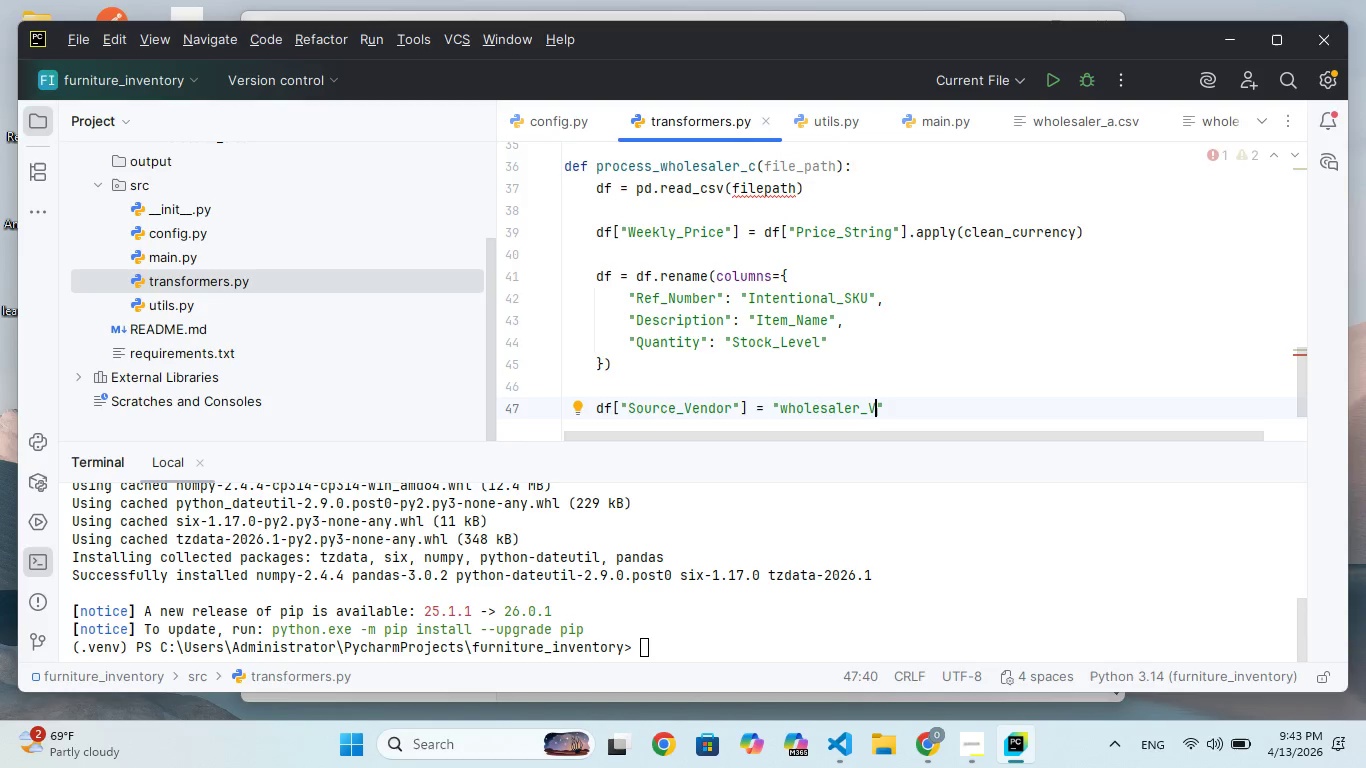 
key(Backspace)
 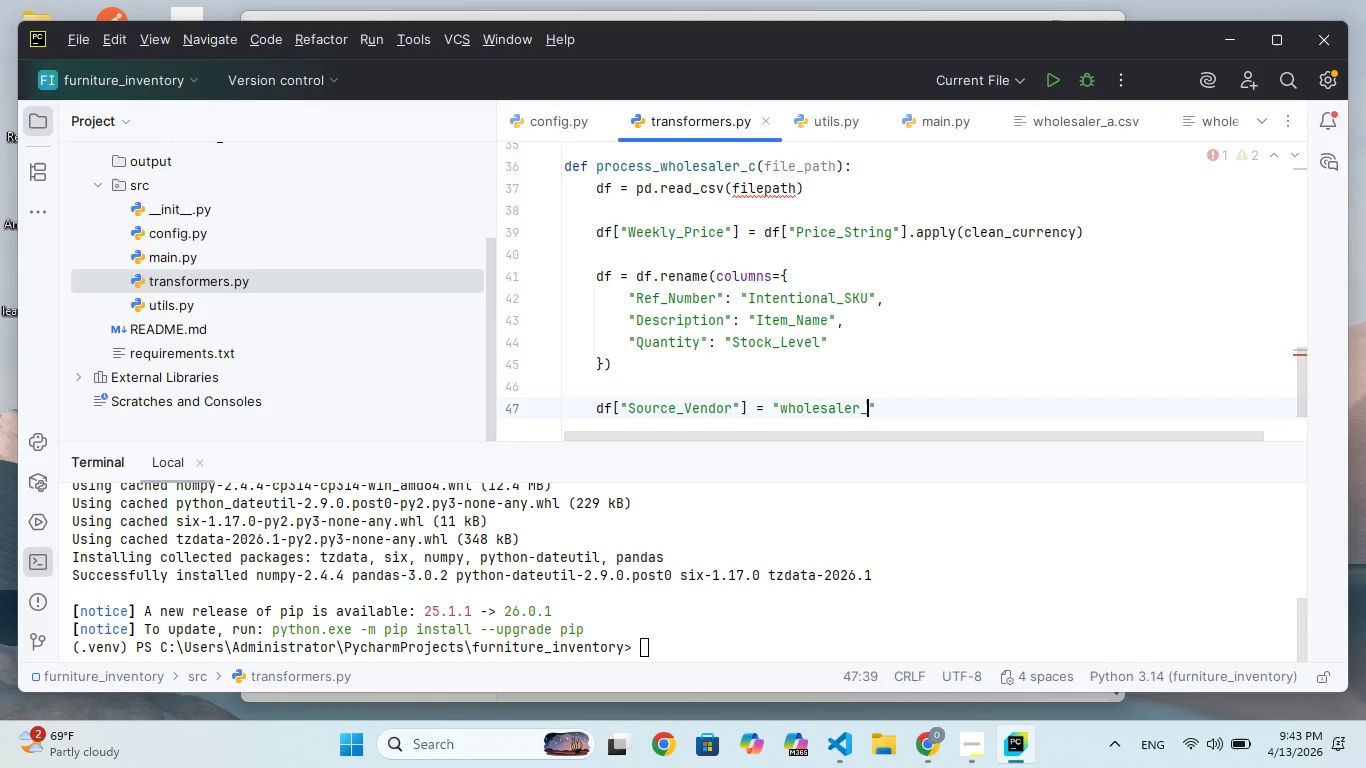 
key(CapsLock)
 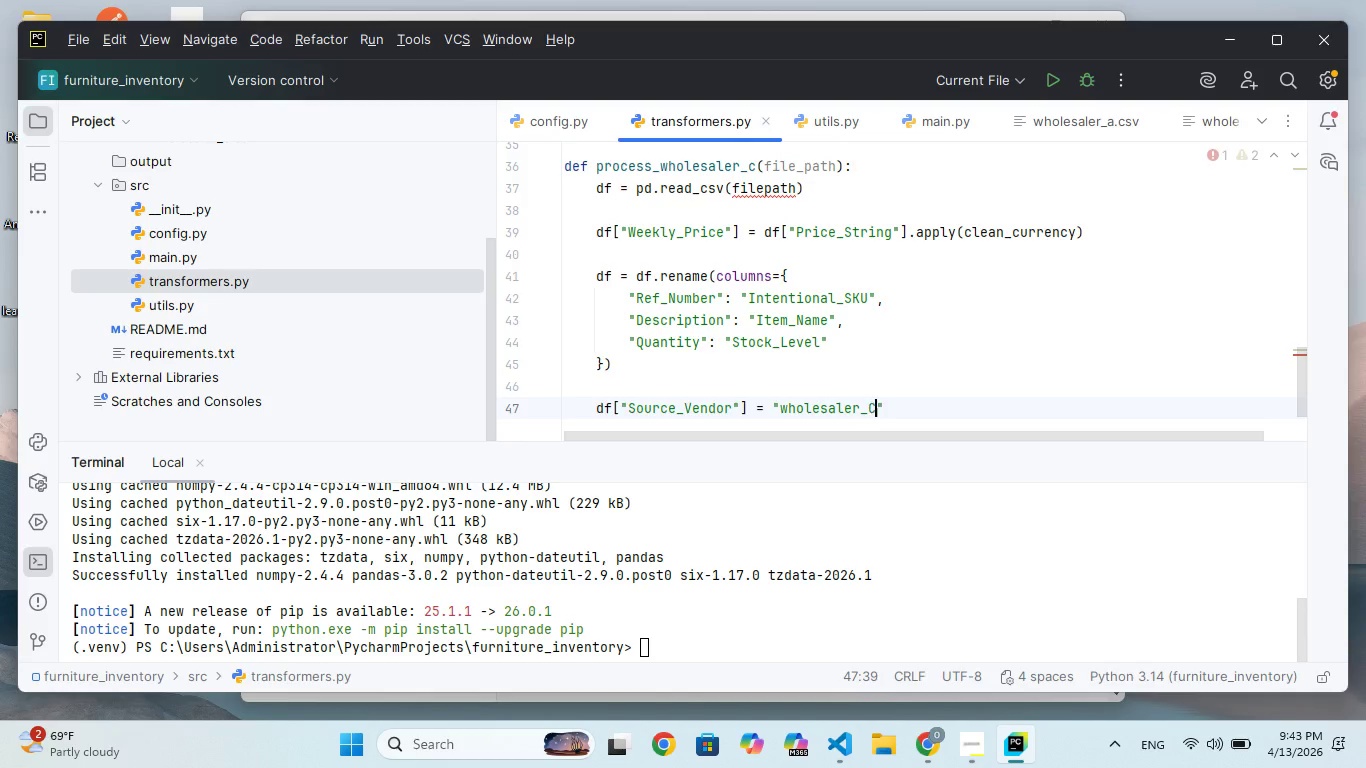 
key(C)
 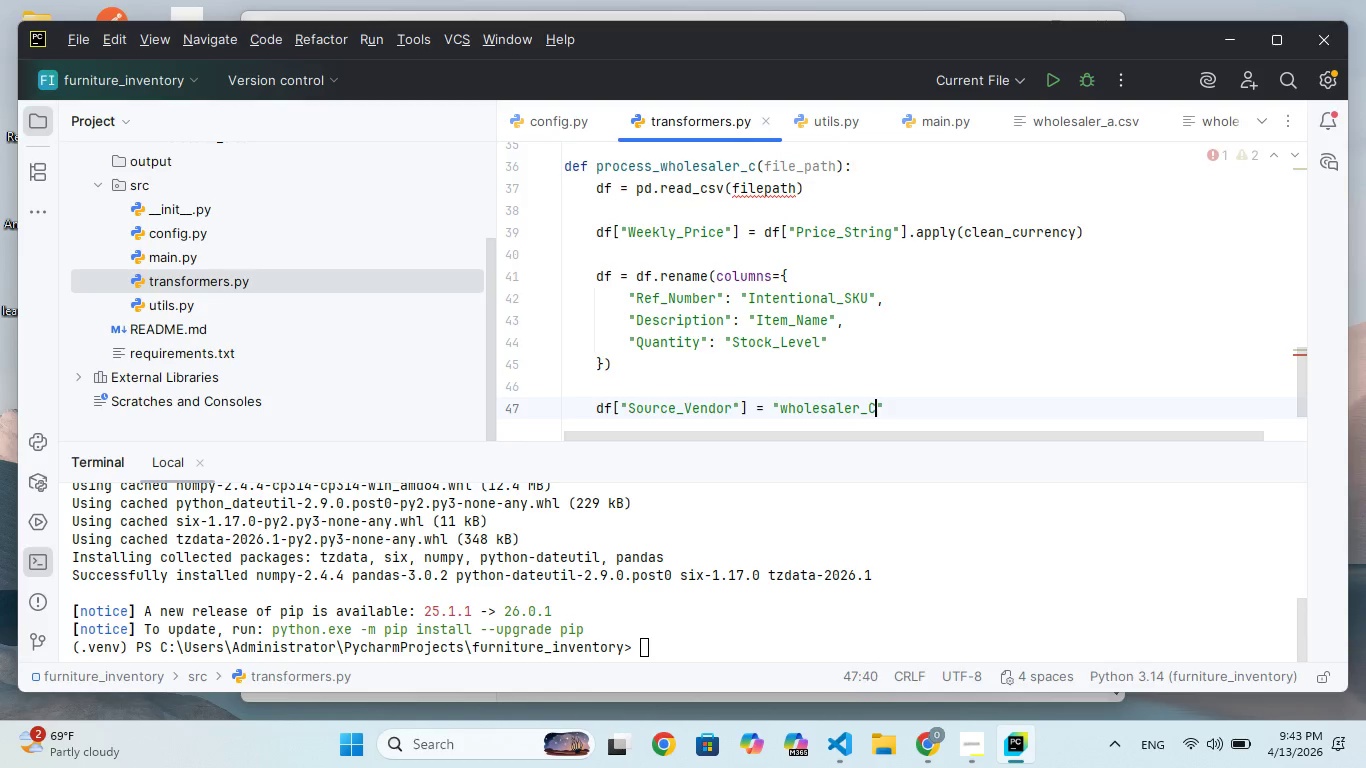 
key(CapsLock)
 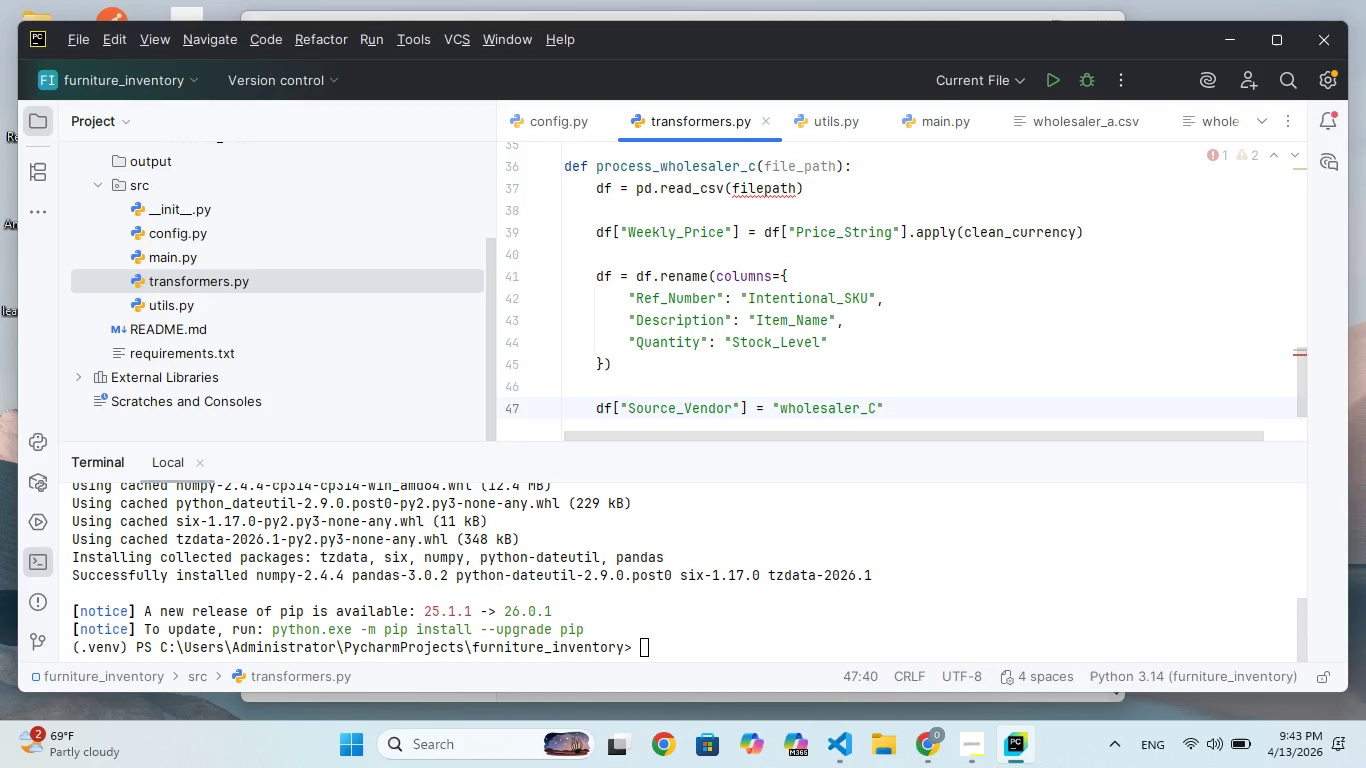 
key(ArrowRight)
 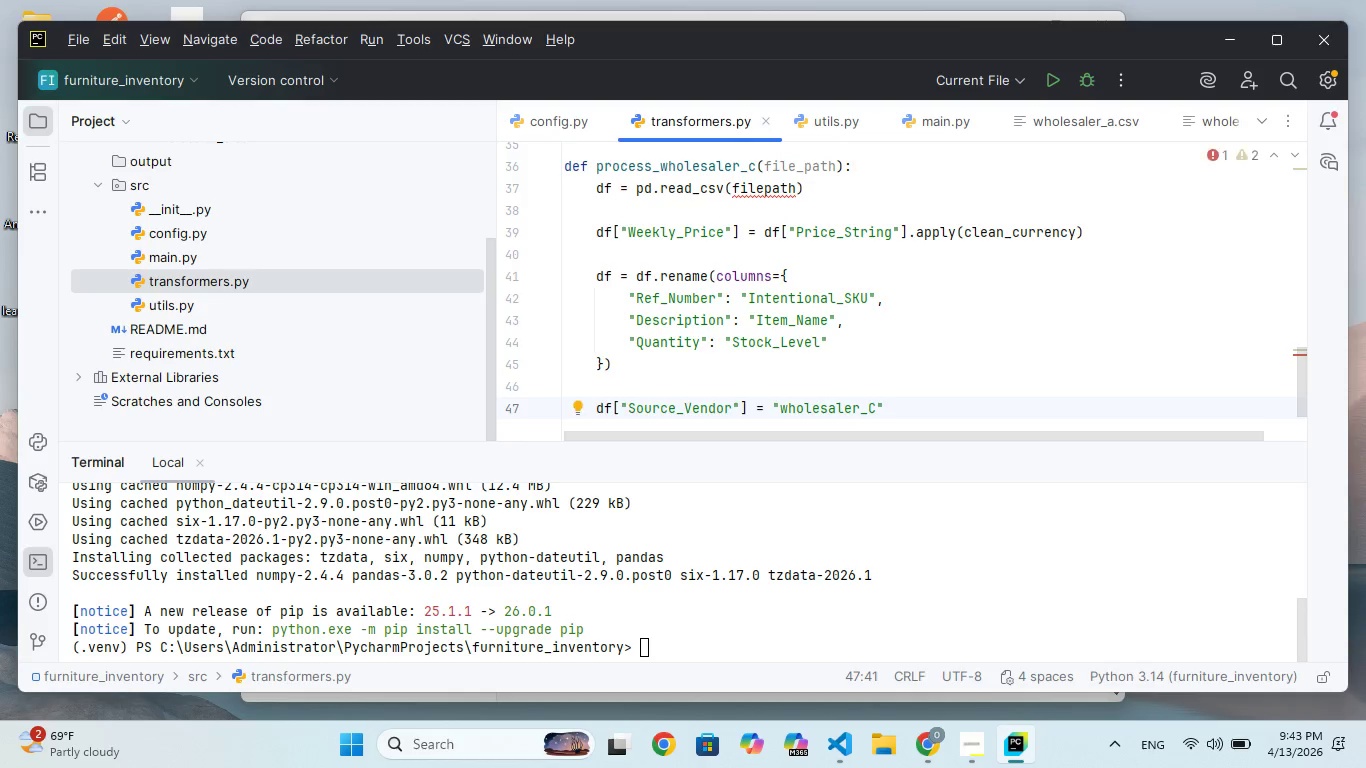 
key(Enter)
 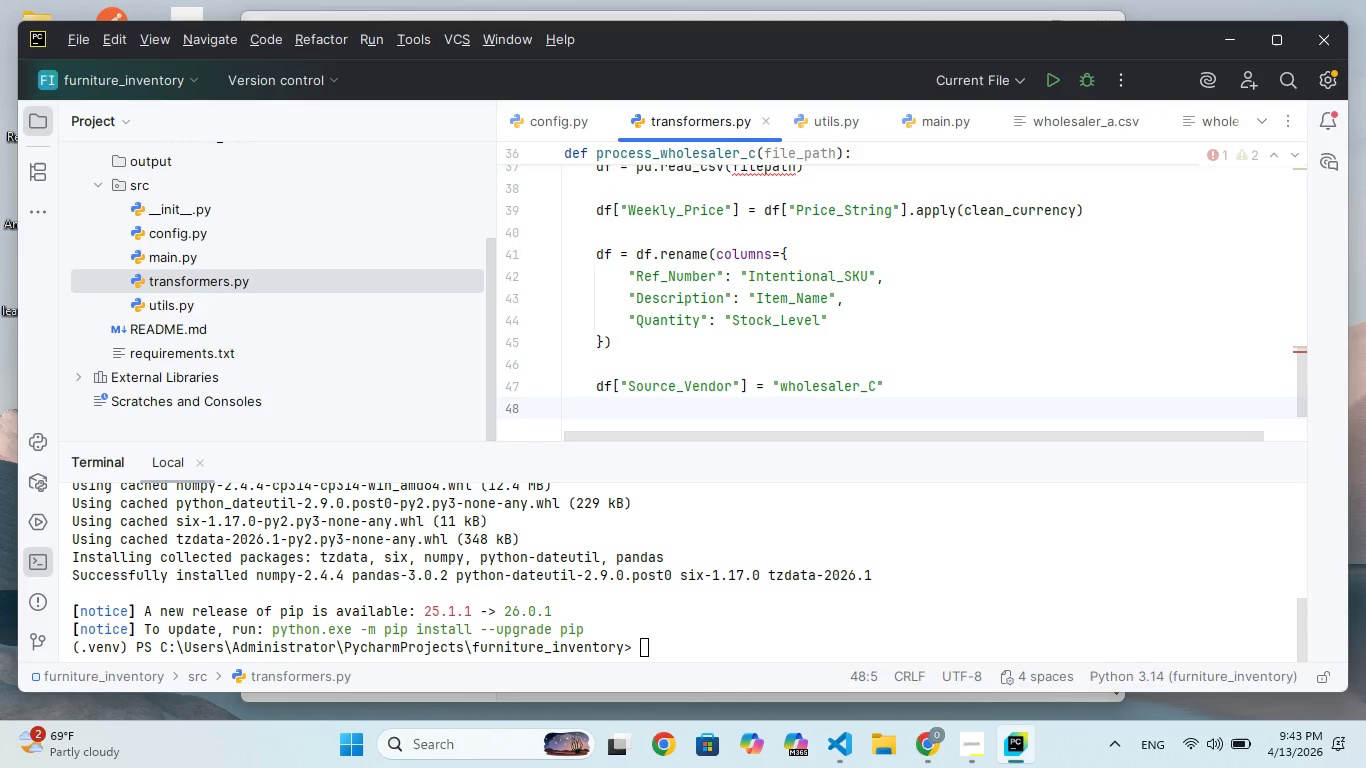 
key(Enter)
 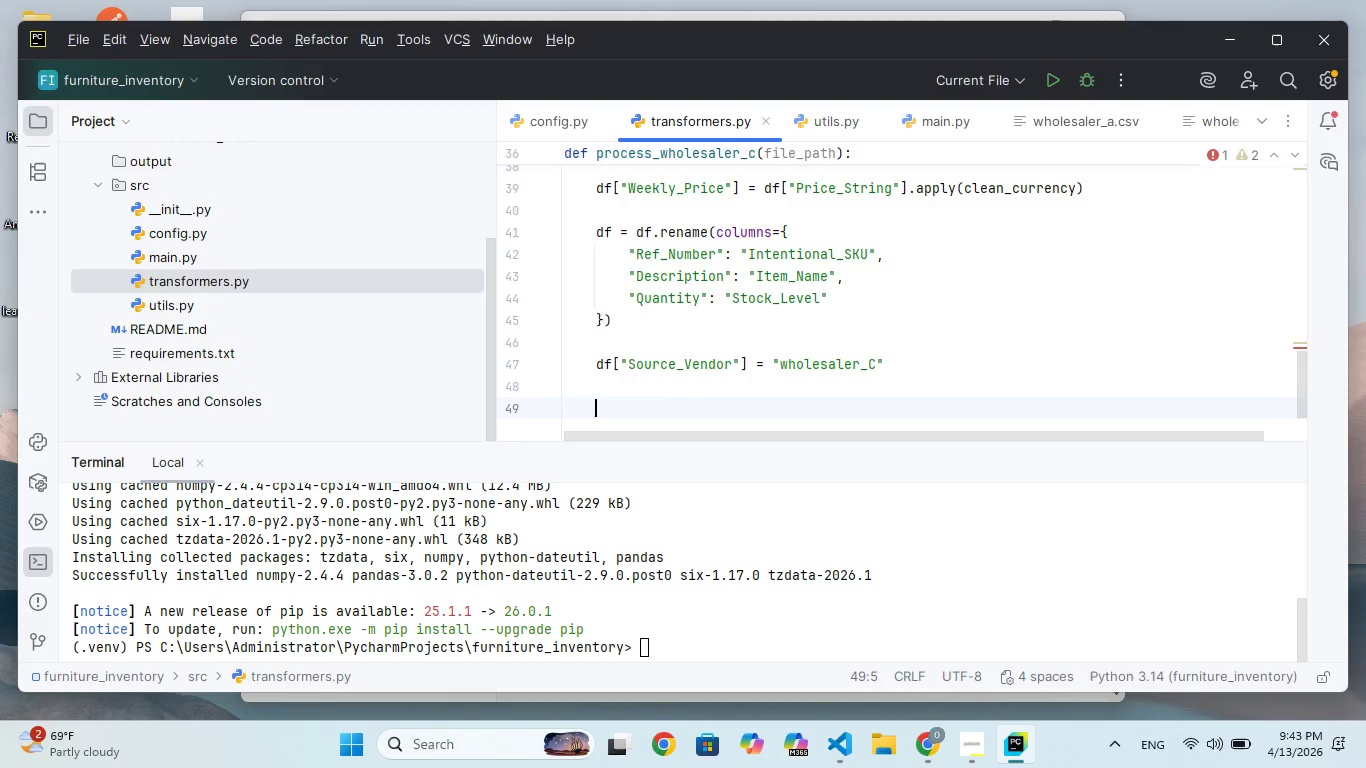 
type(return df)
 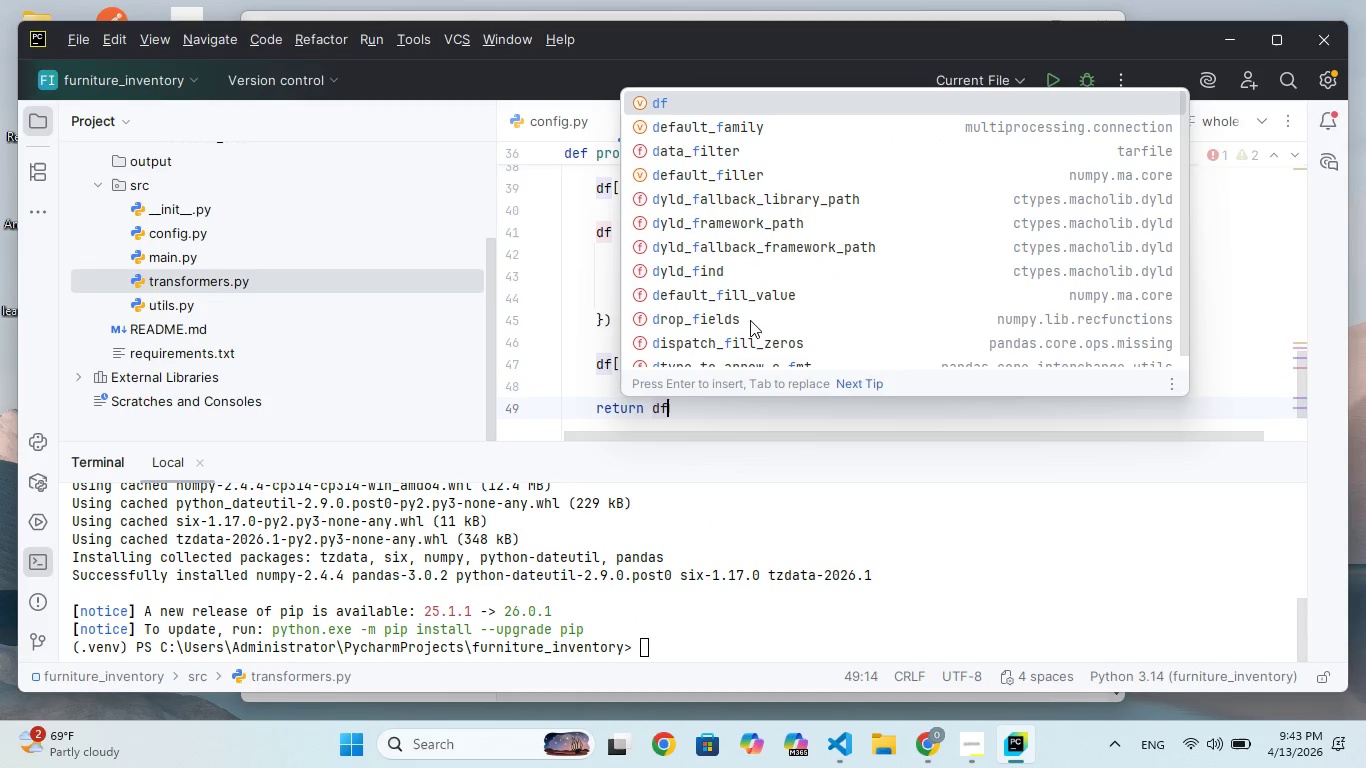 
type([["Intrnal_SKU)
 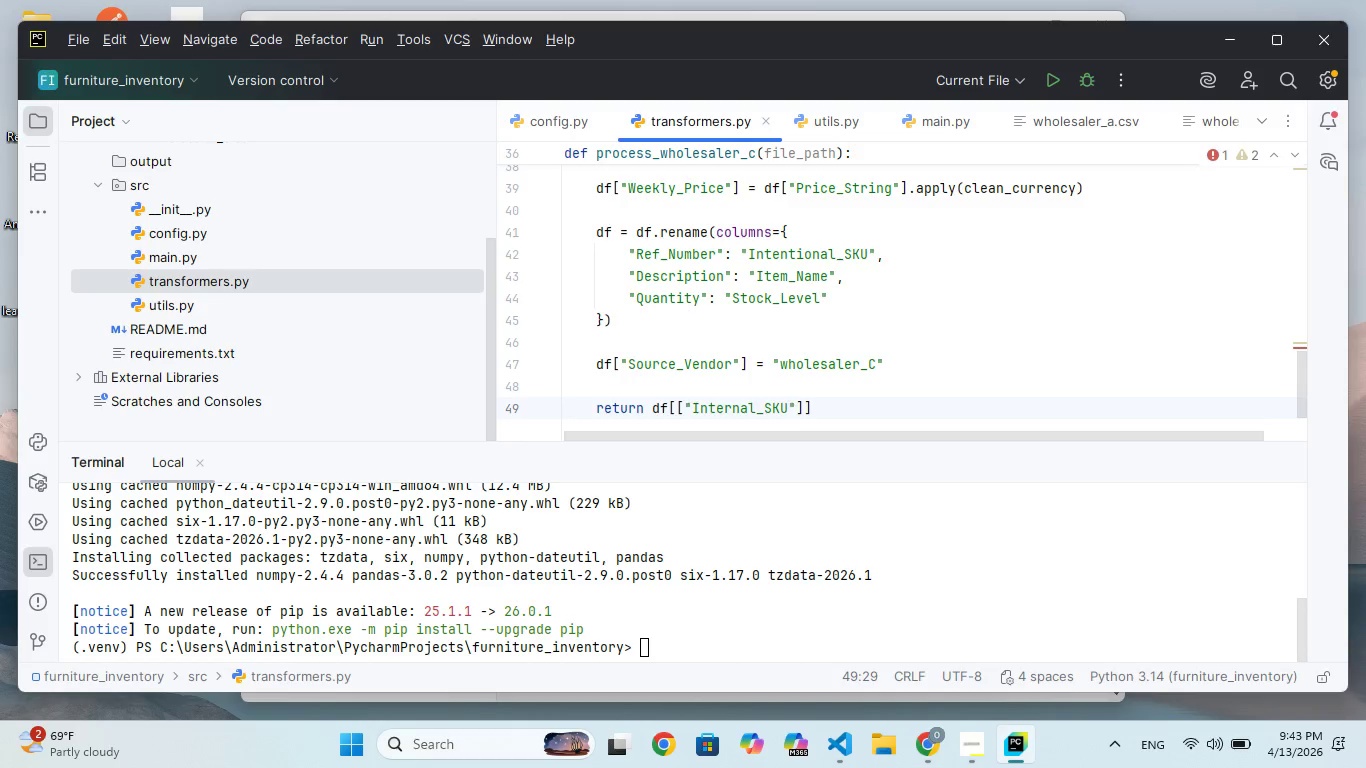 
 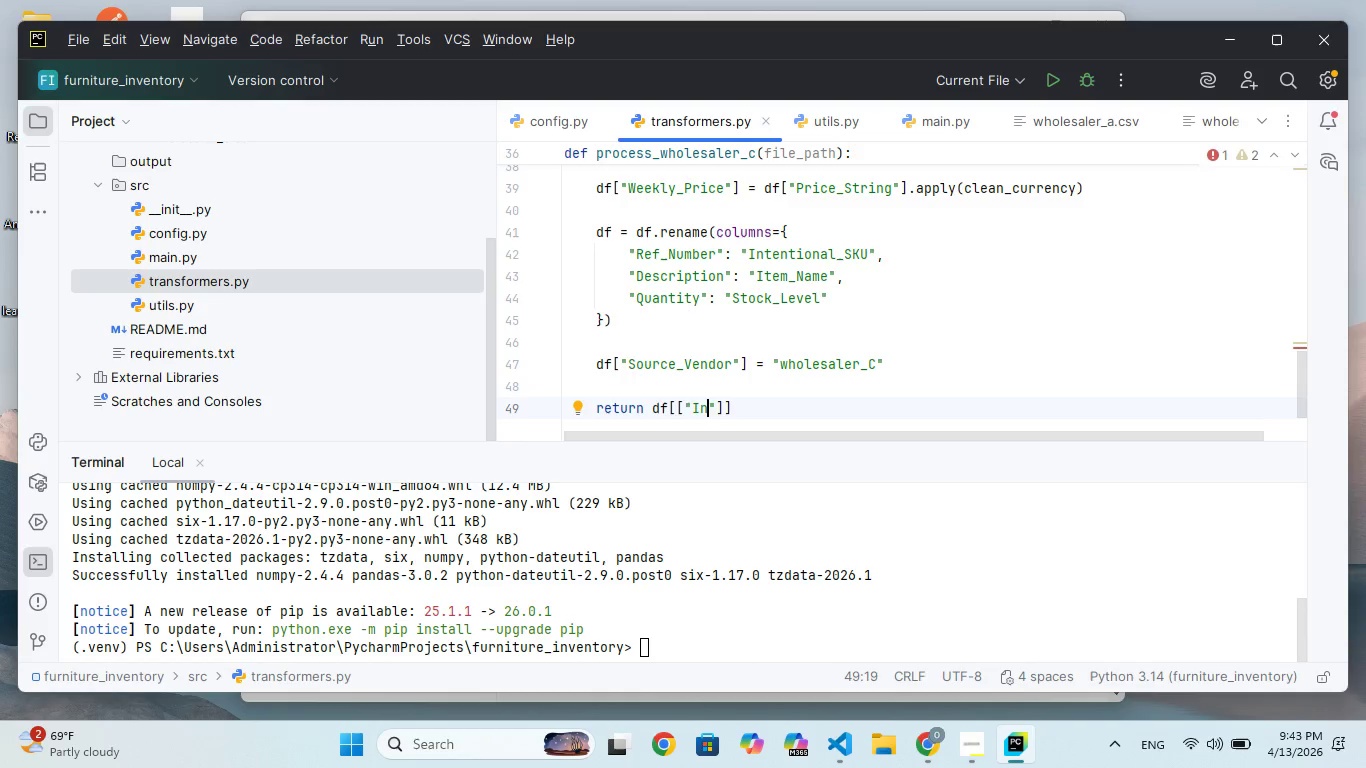 
hold_key(key=E, duration=0.38)
 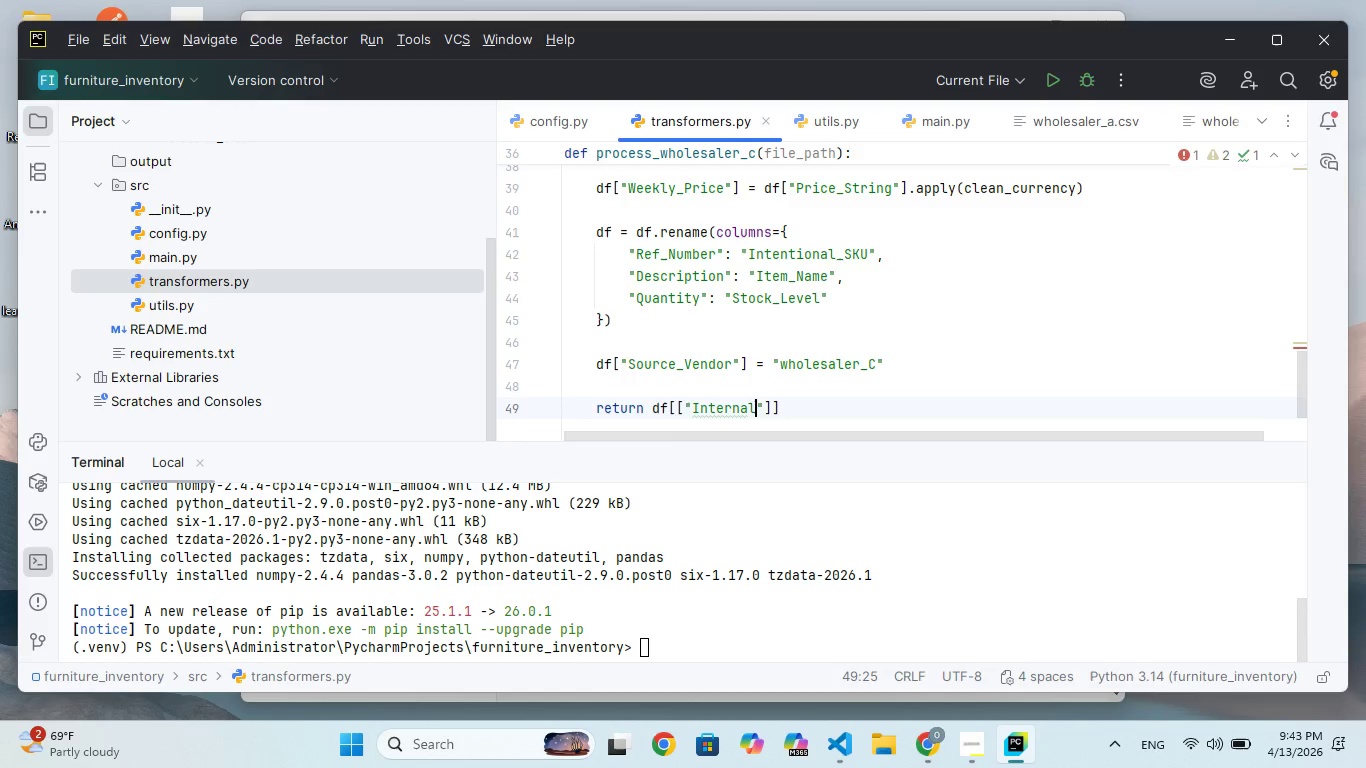 
key(ArrowRight)
 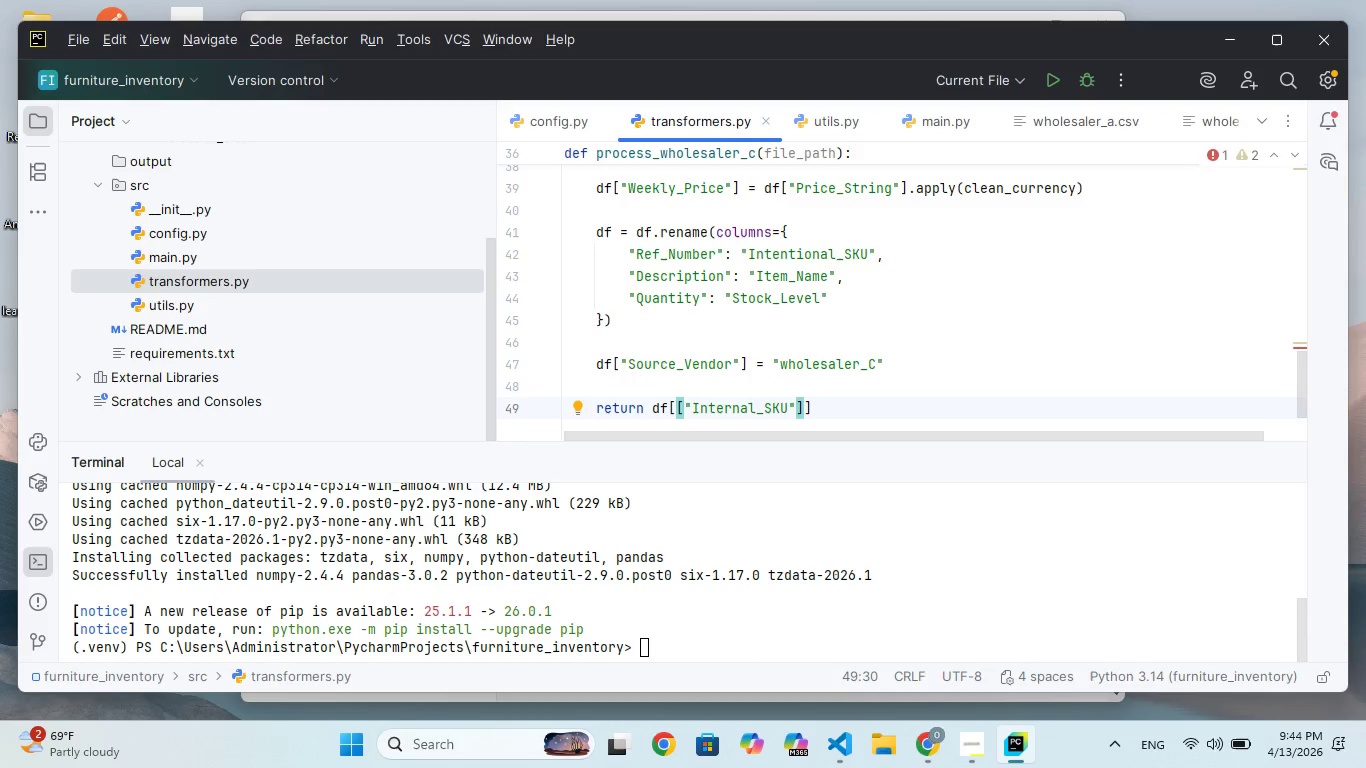 
type(, "T)
key(Backspace)
type(Item)
 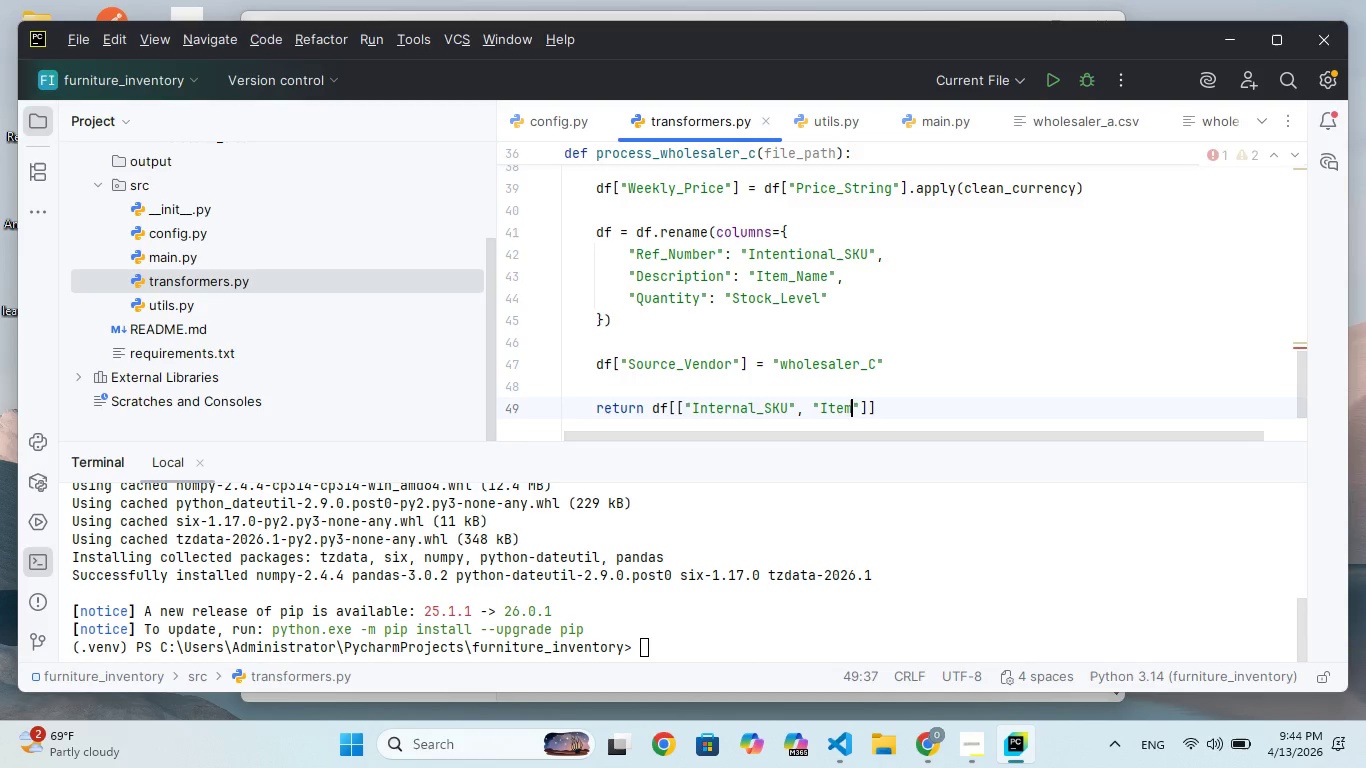 
type(_Nme)
 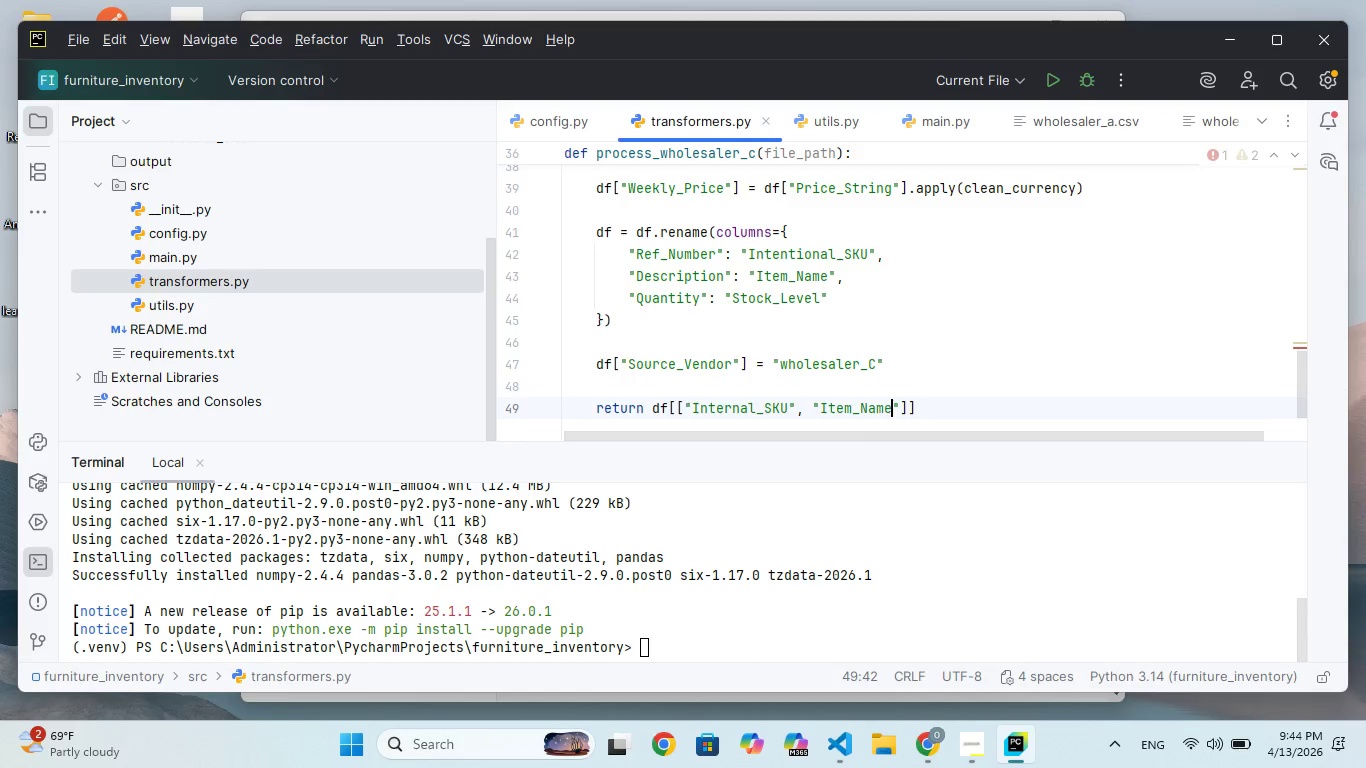 
hold_key(key=A, duration=0.38)
 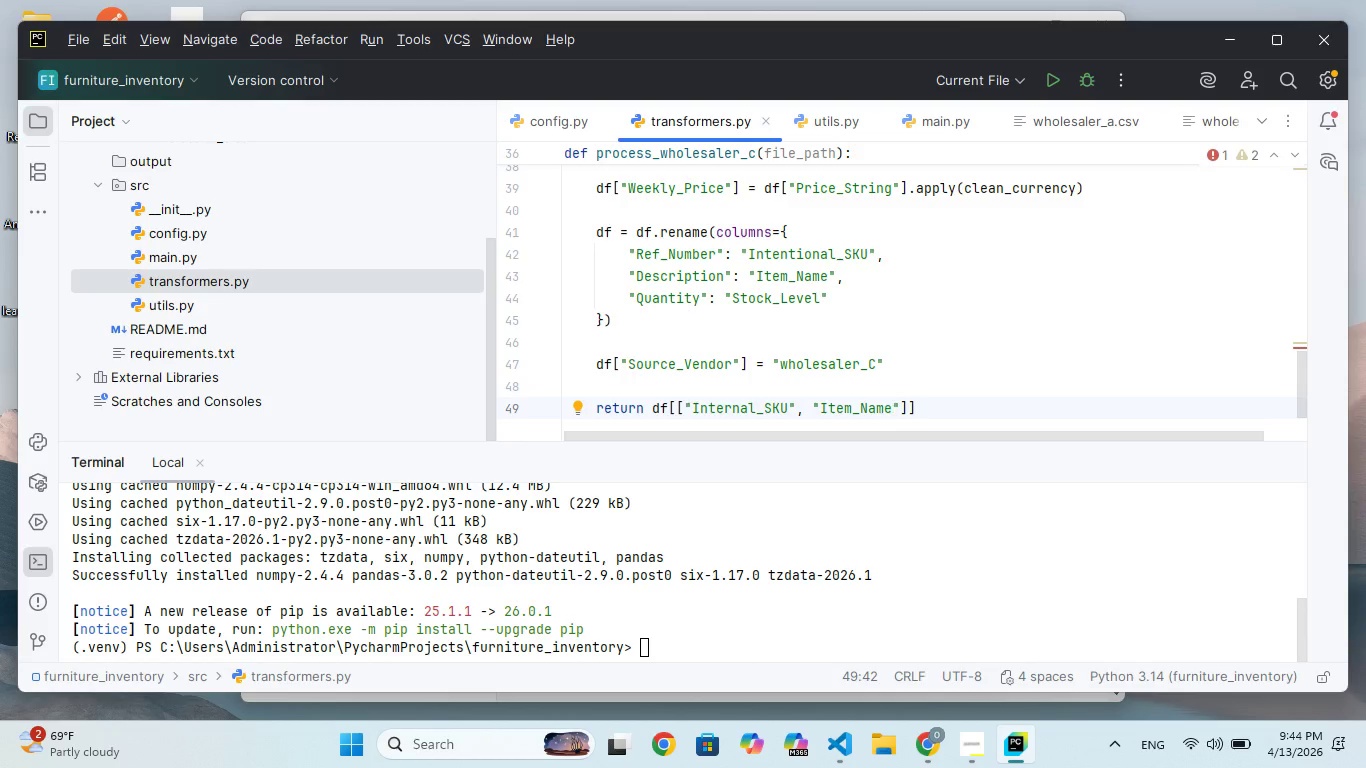 
key(ArrowRight)
 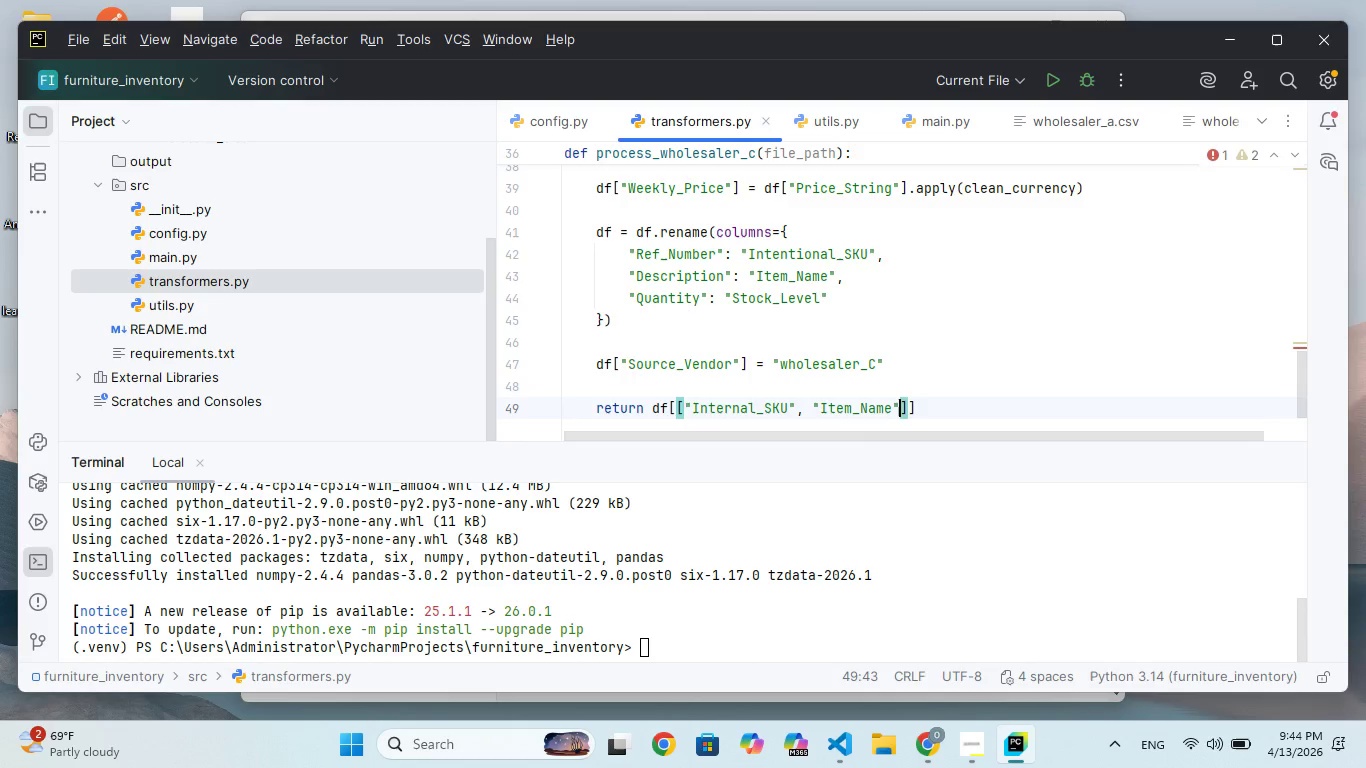 
type(, "Weekly_Prie)
 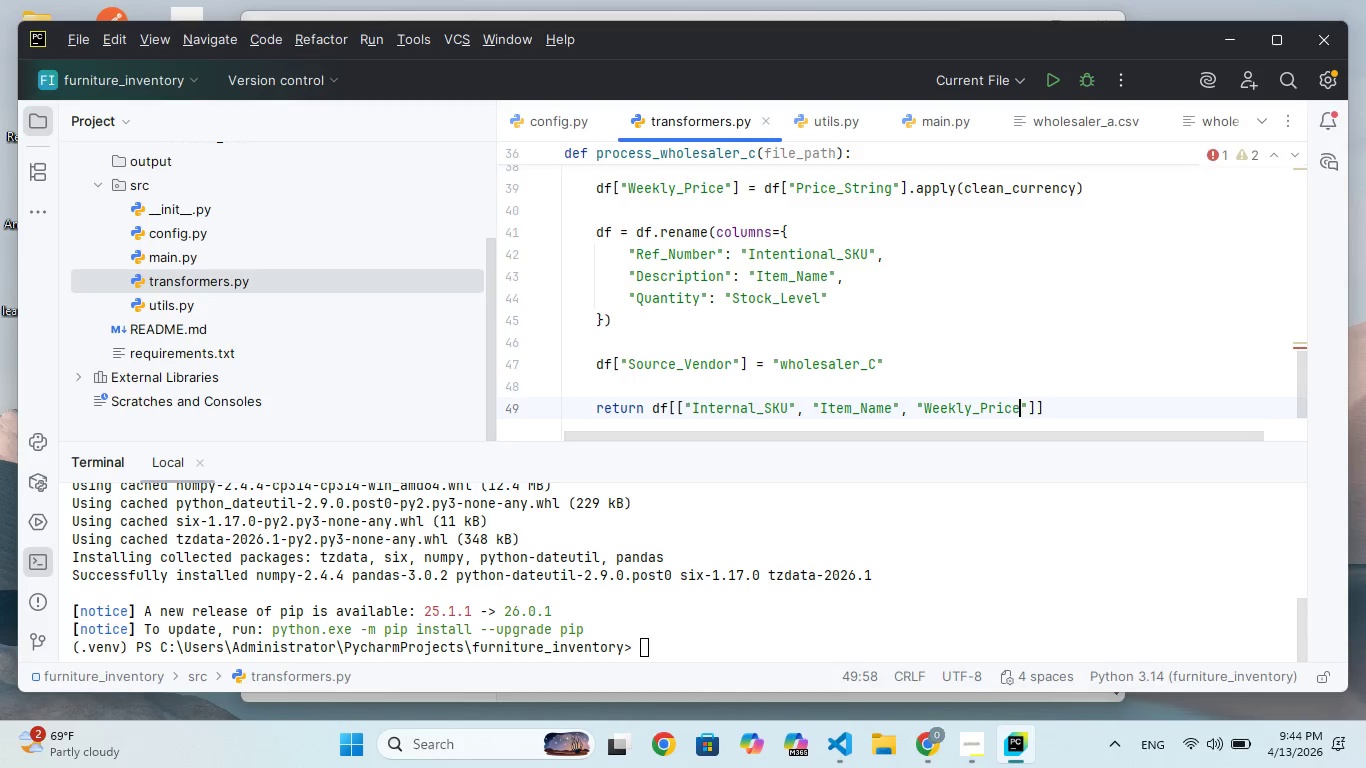 
 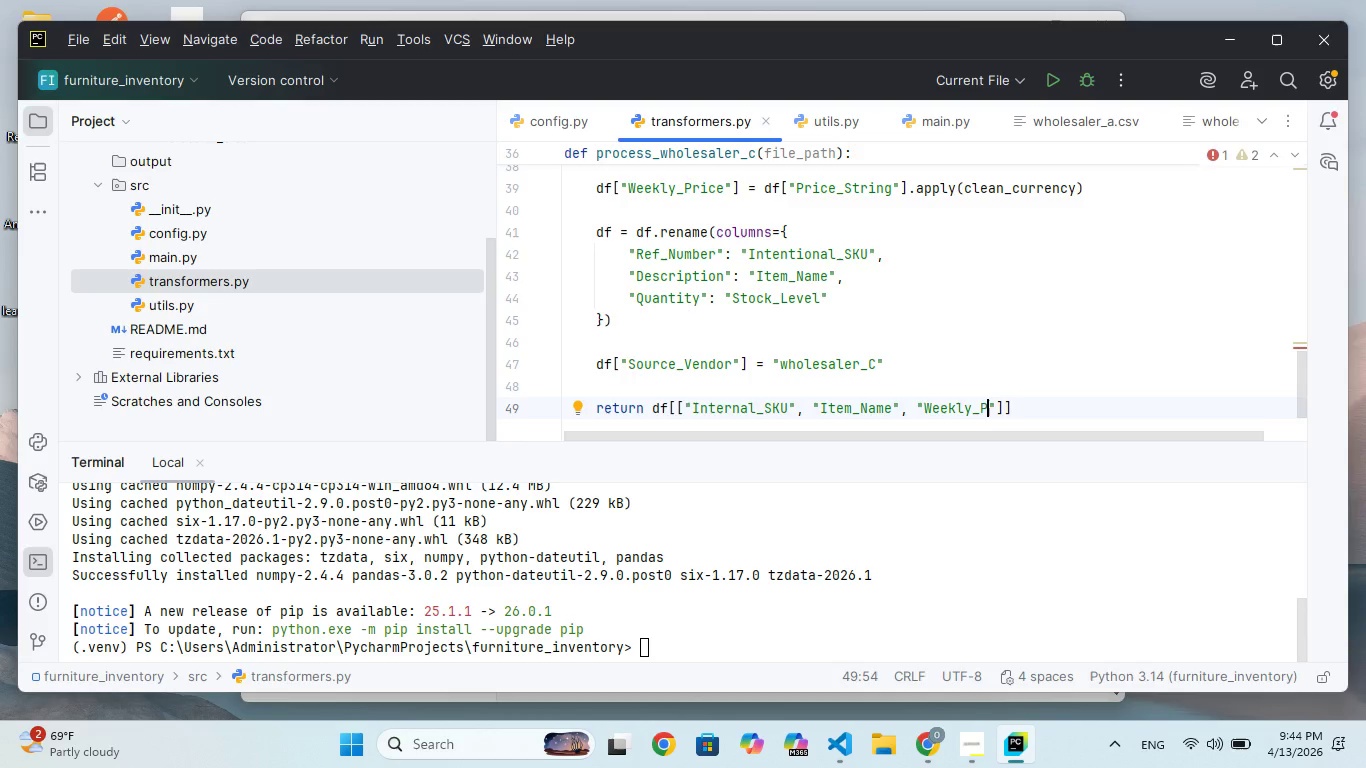 
hold_key(key=C, duration=0.36)
 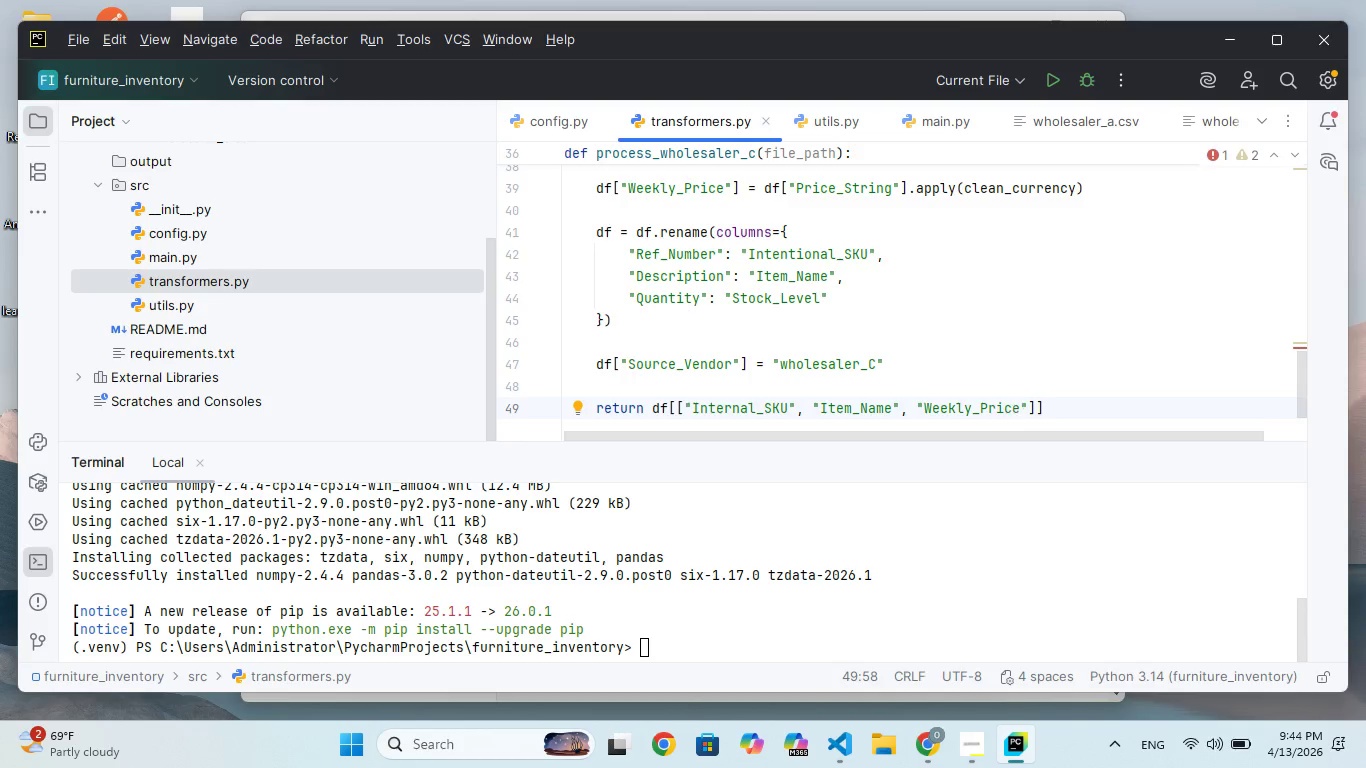 
key(ArrowRight)
 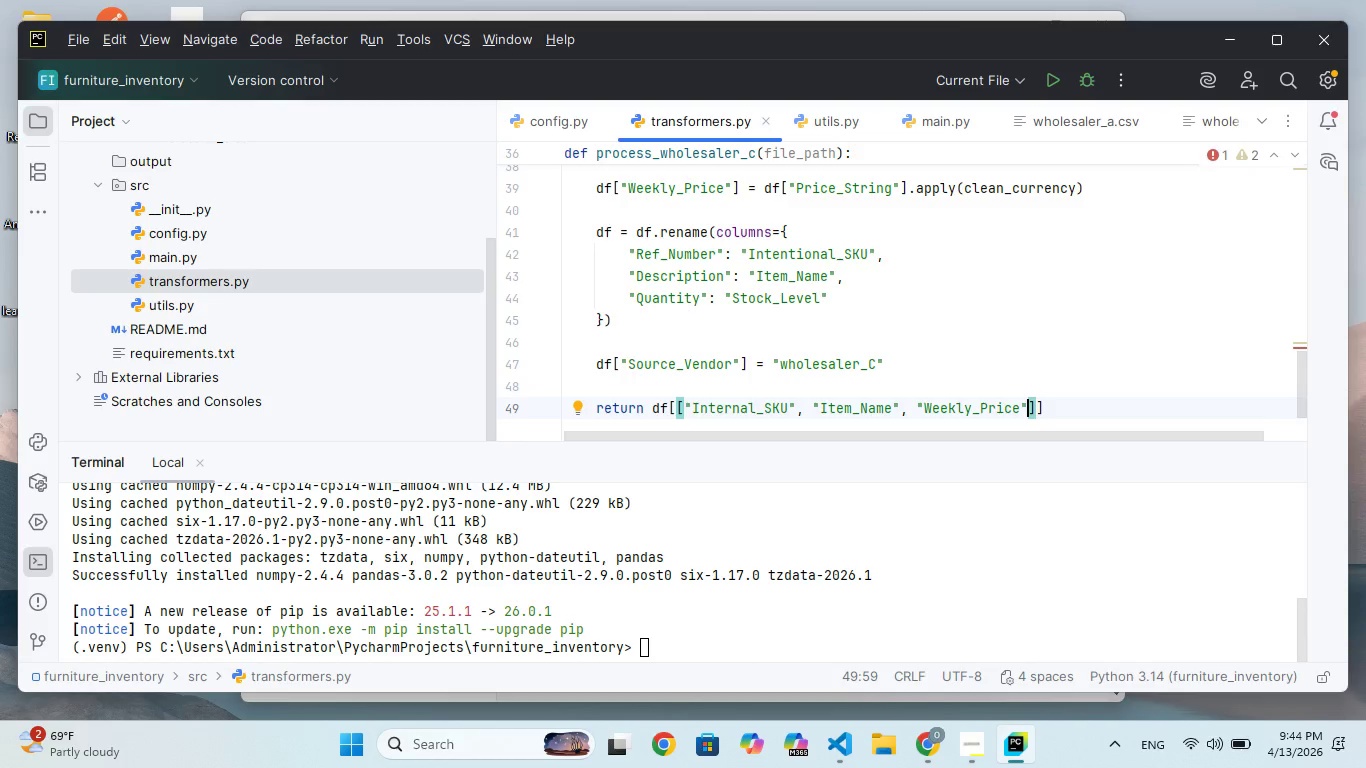 
type(,"Stock_Level)
 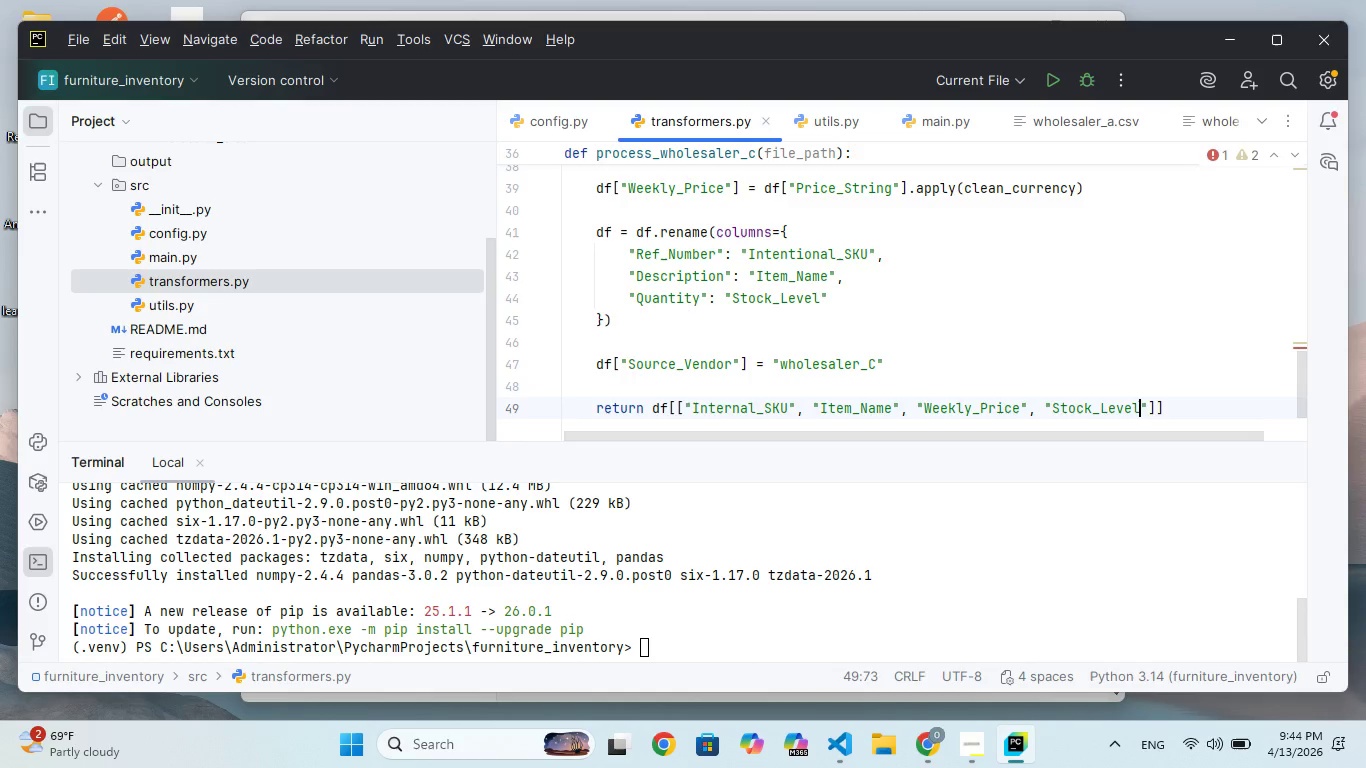 
hold_key(key=Space, duration=0.31)
 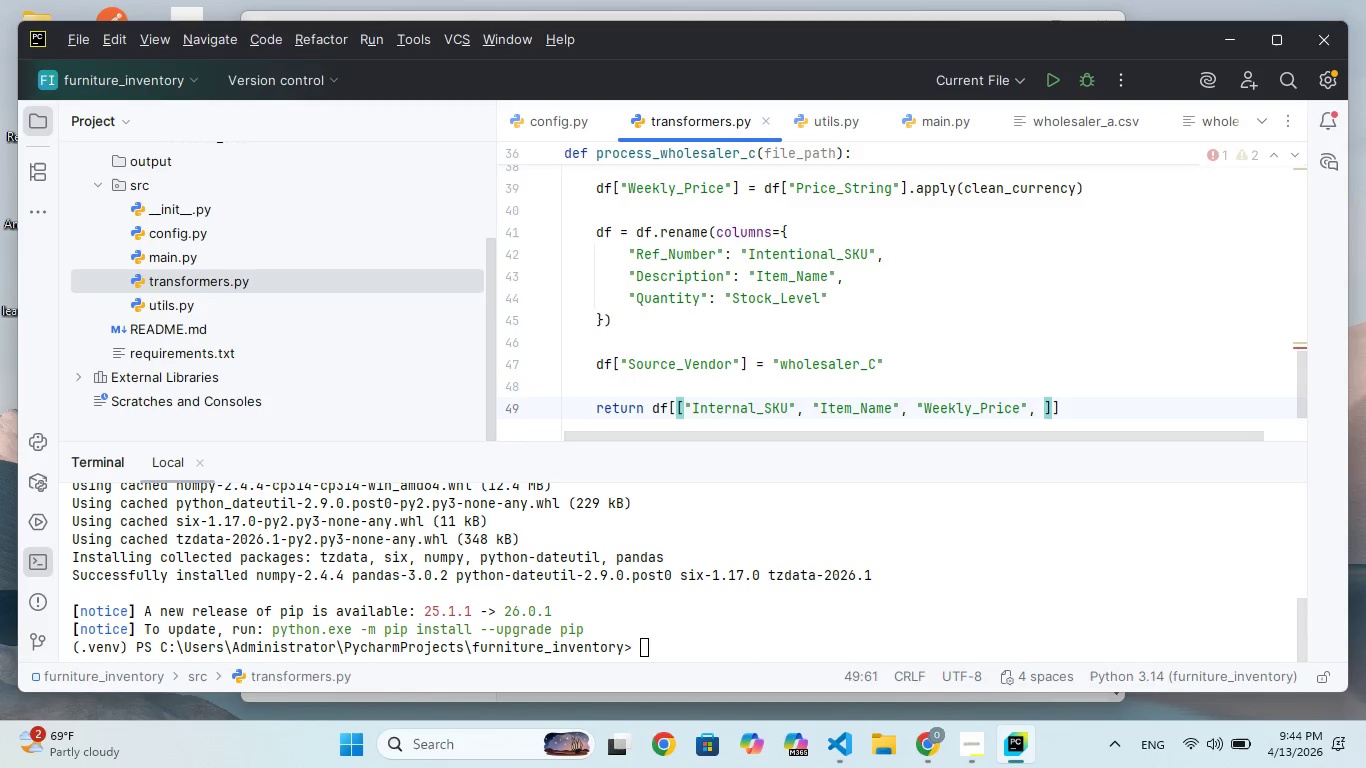 
key(ArrowRight)
 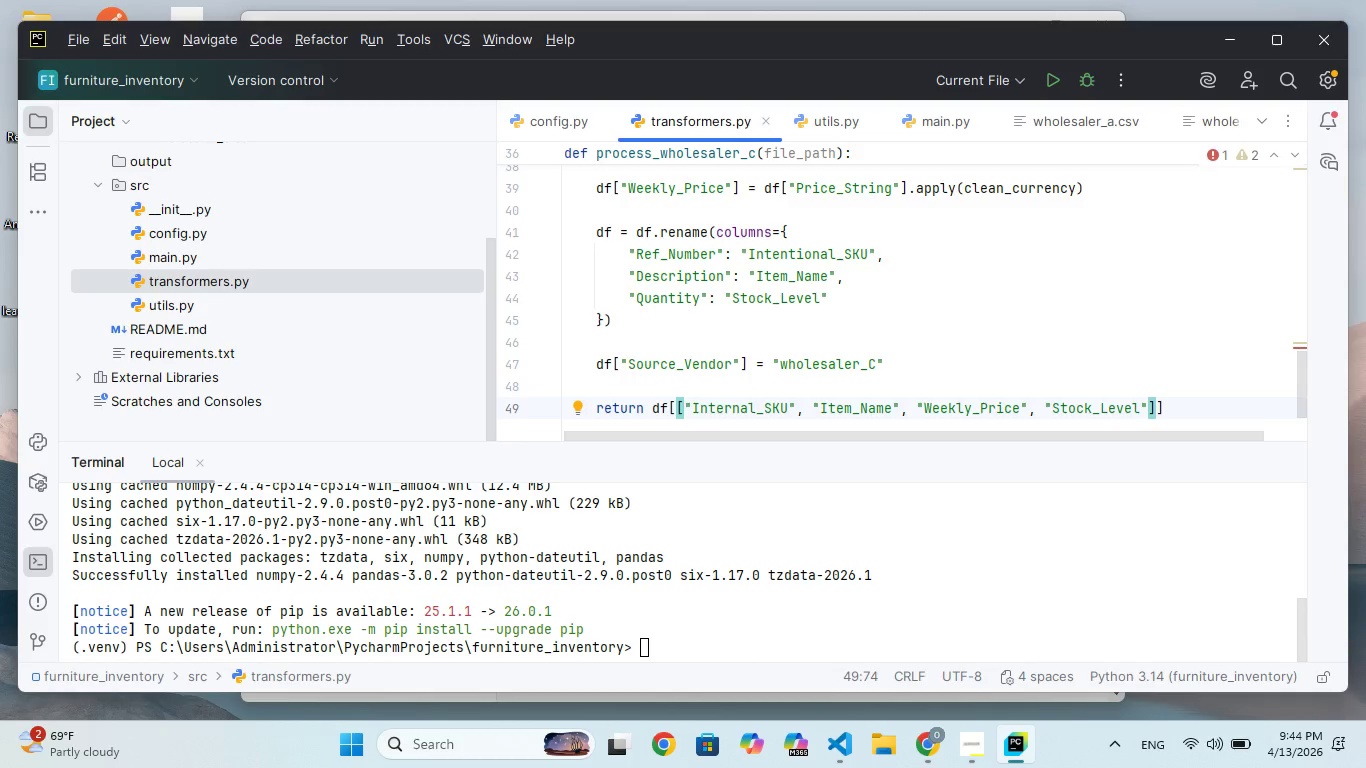 
type(, "Source_Vendr)
 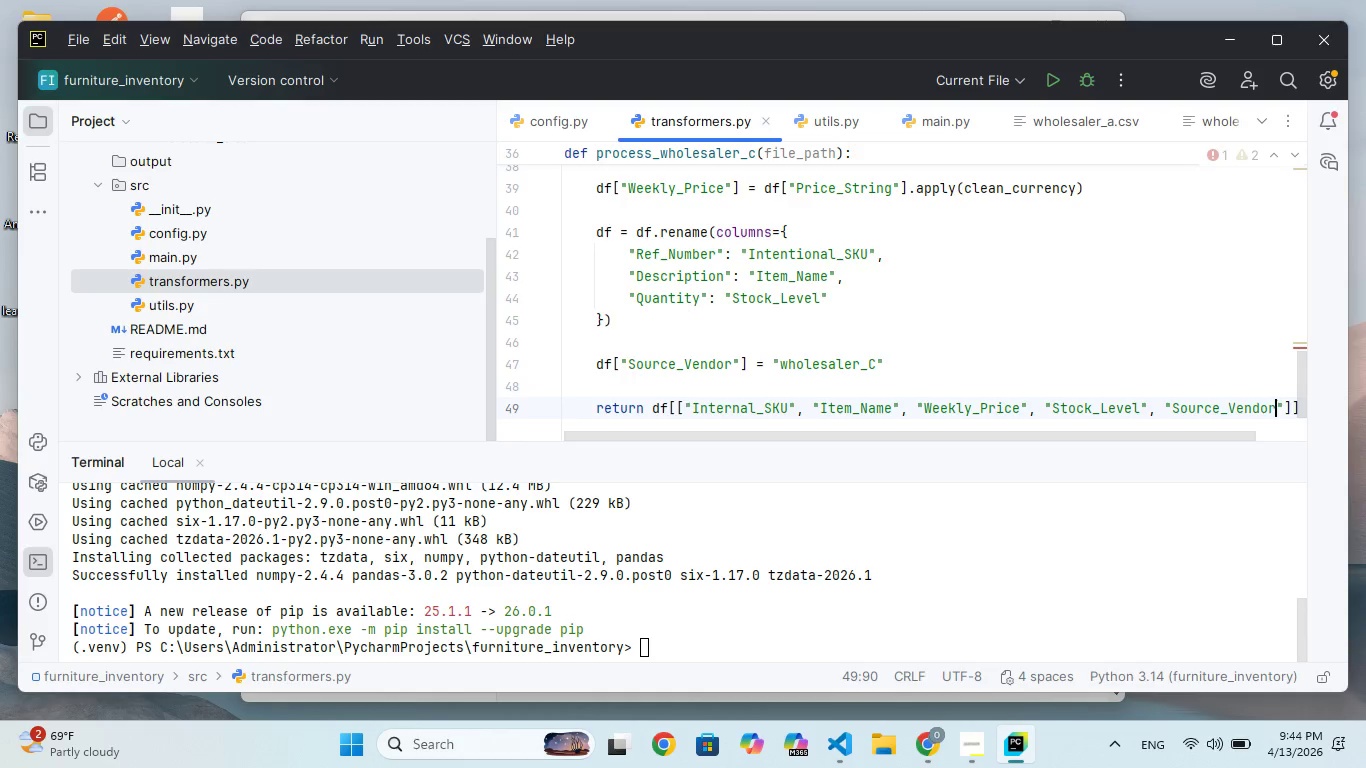 
key(ArrowRight)
 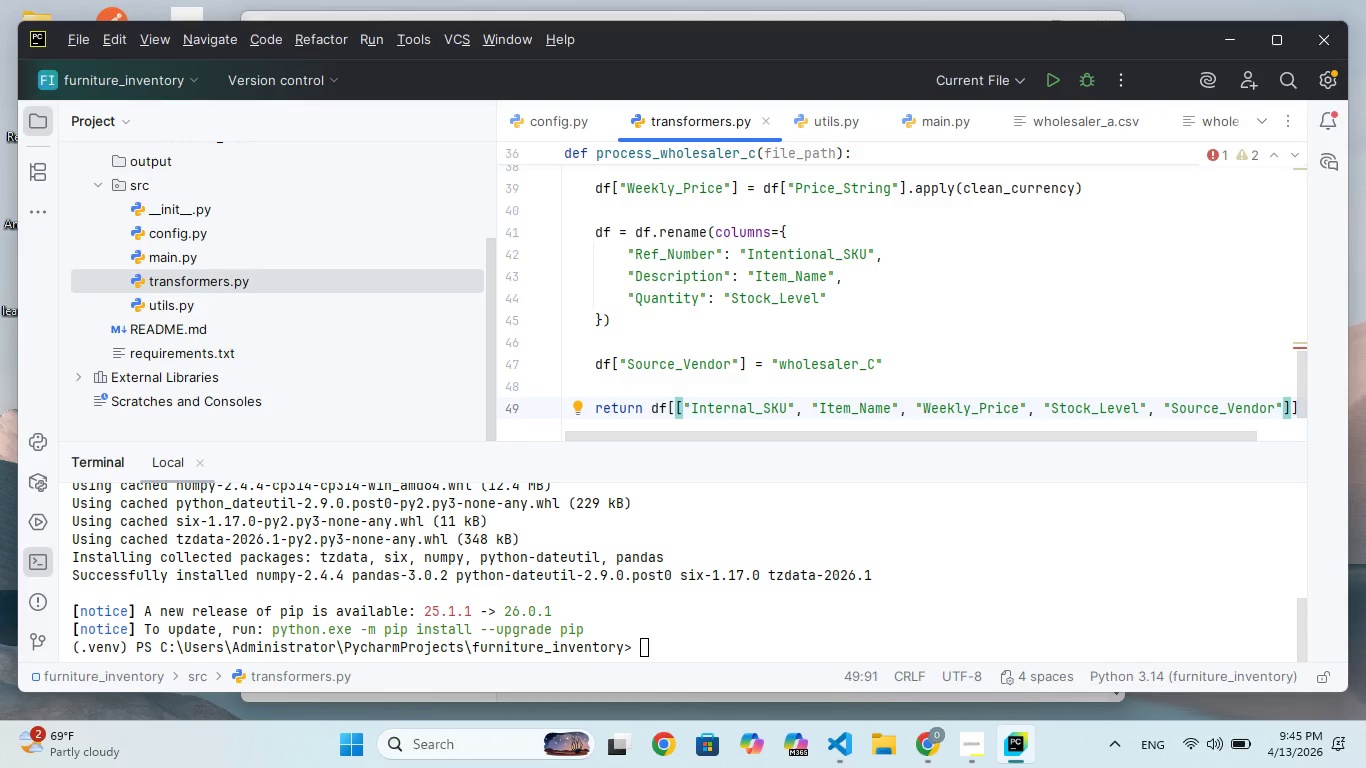 
key(ArrowRight)
 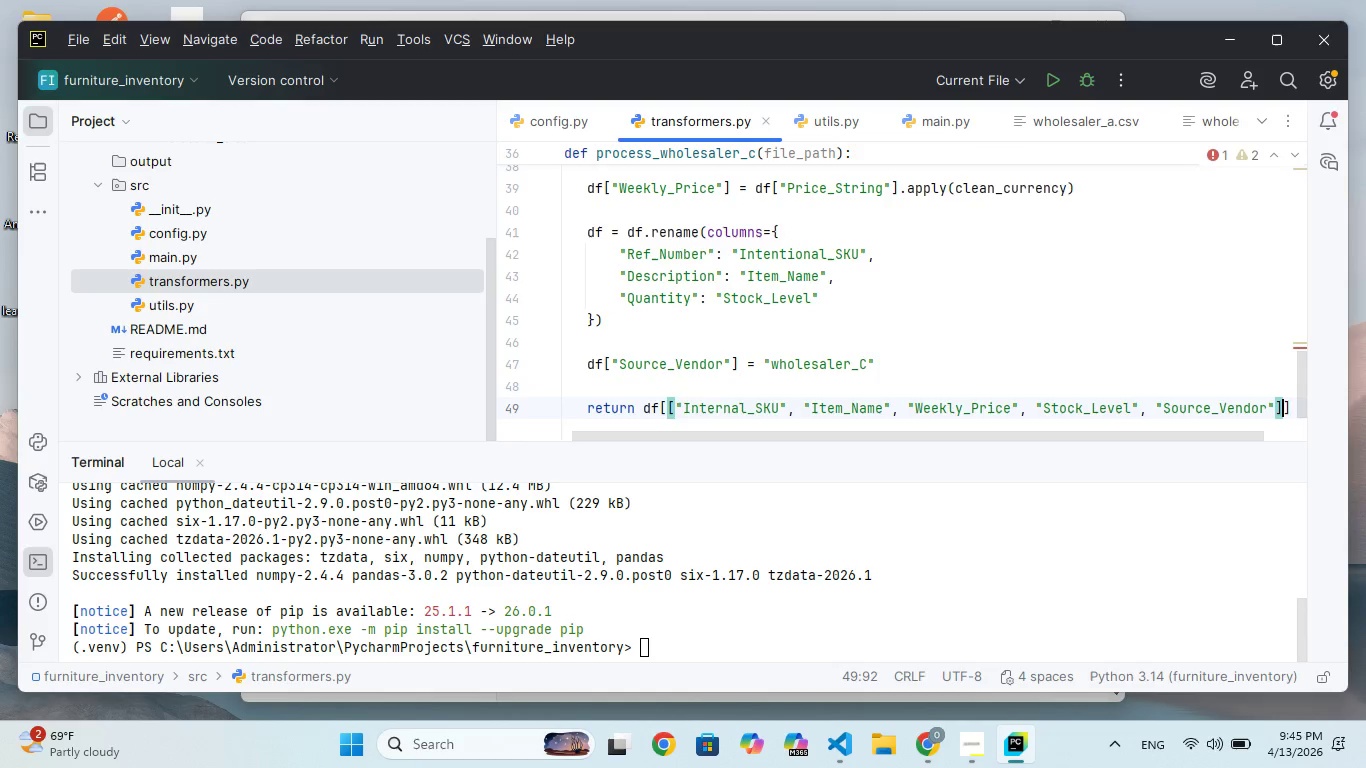 
key(ArrowRight)
 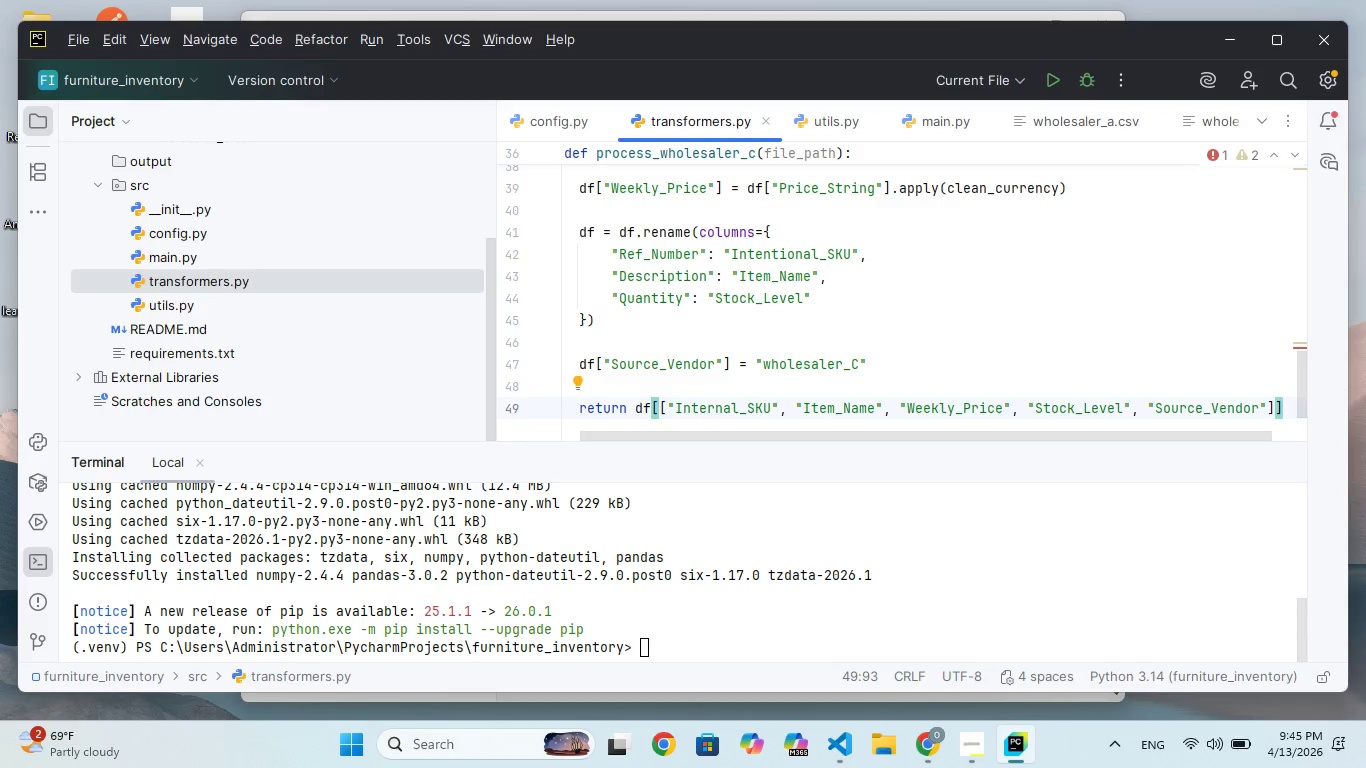 
key(Enter)
 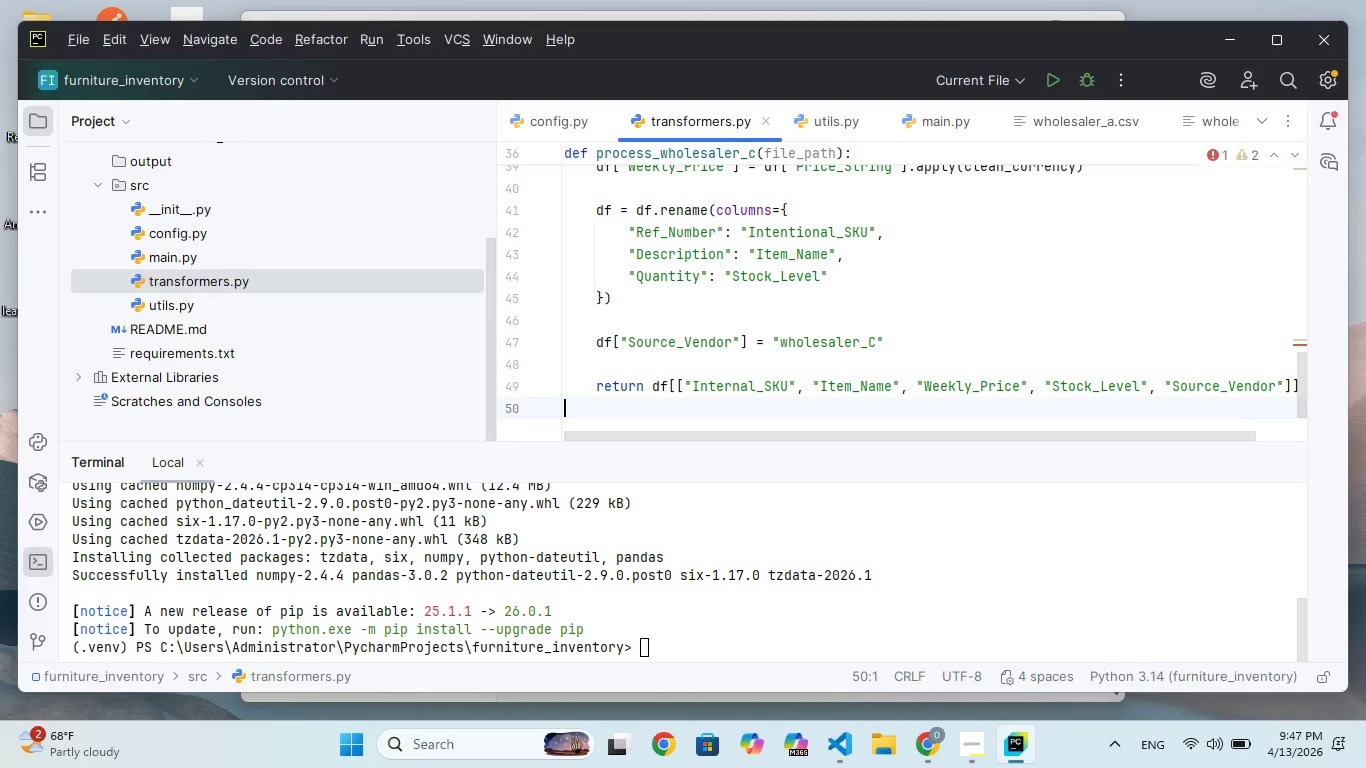 
wait(146.81)
 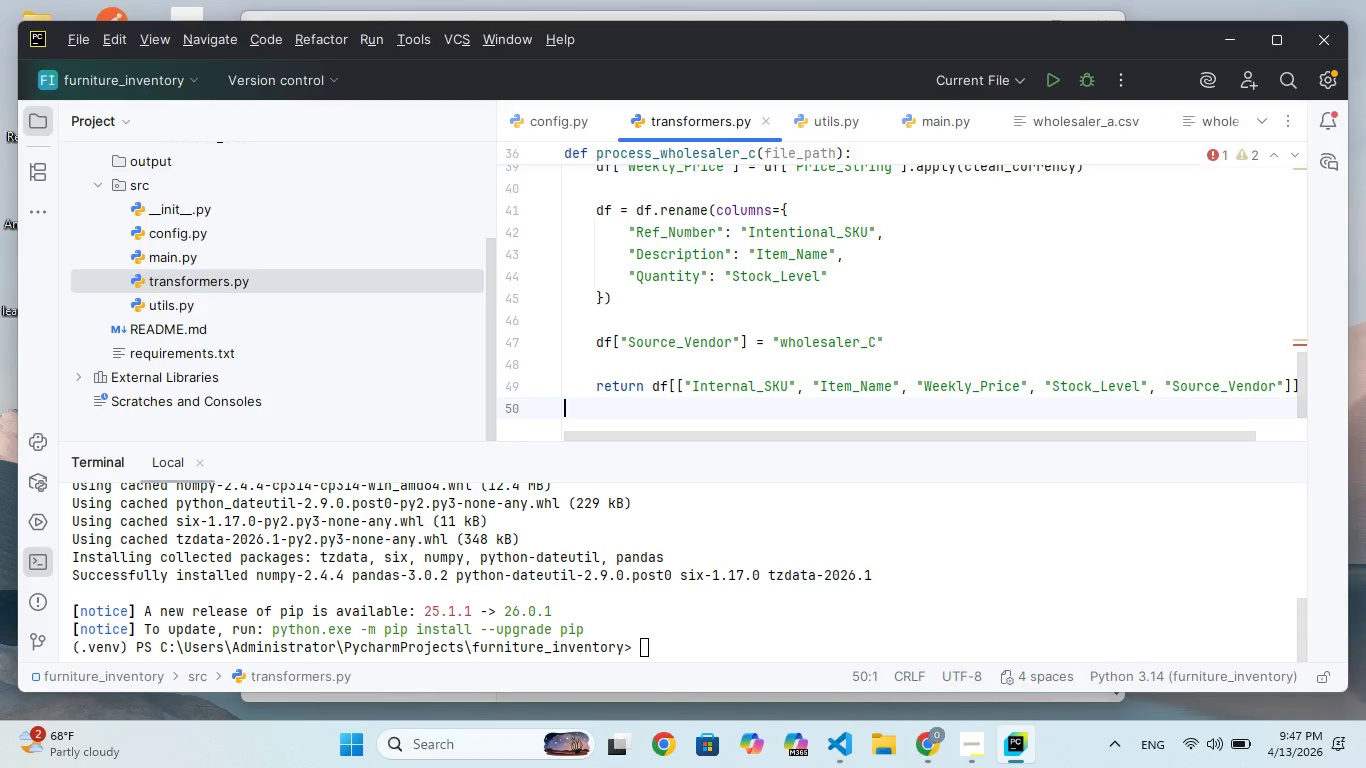 
left_click([748, 345])
 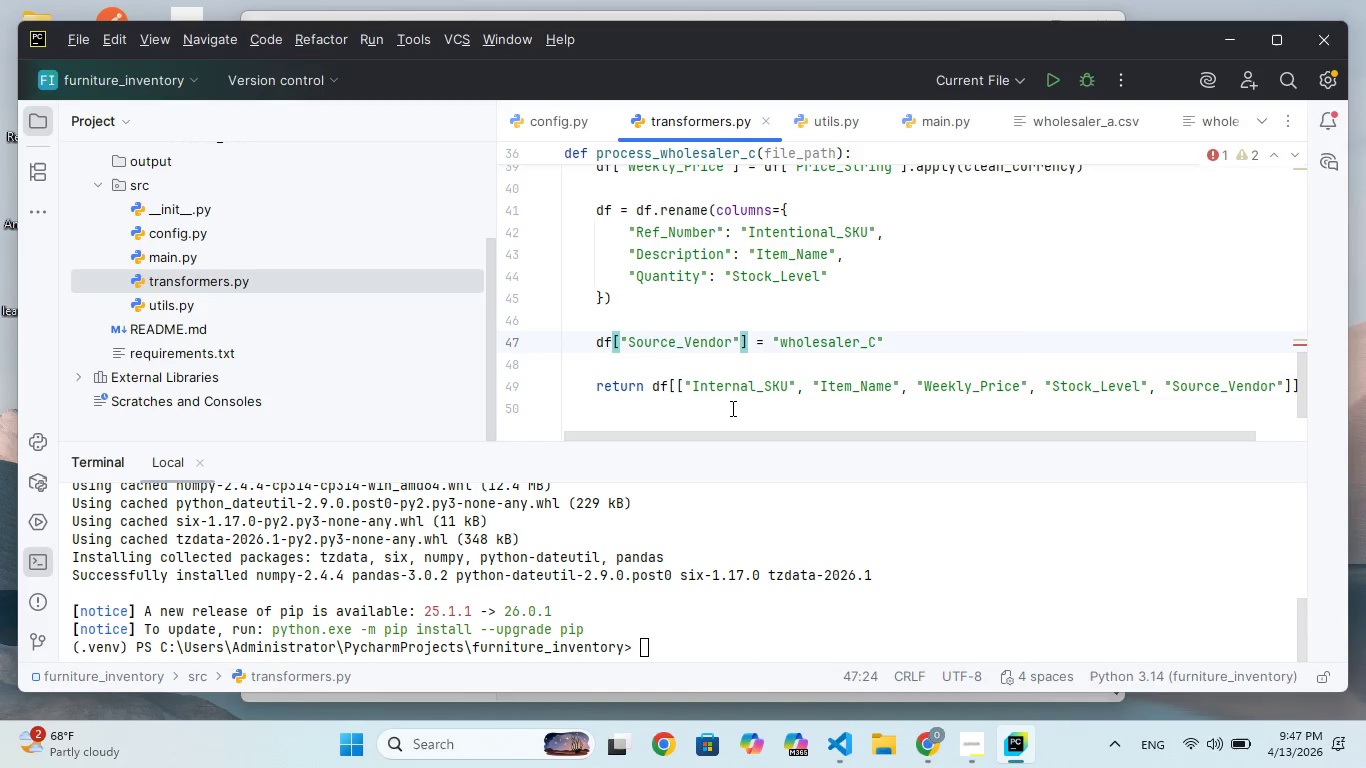 
double_click([731, 410])
 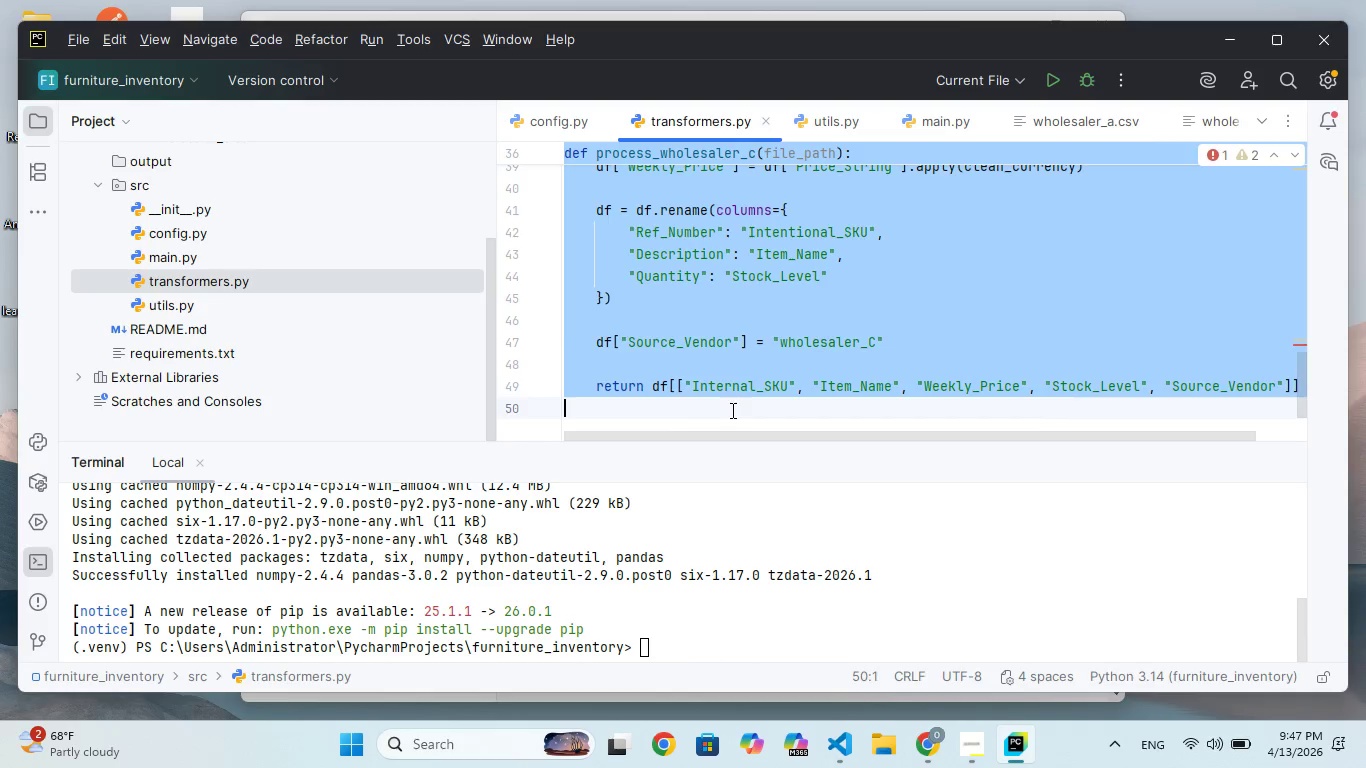 
triple_click([731, 410])
 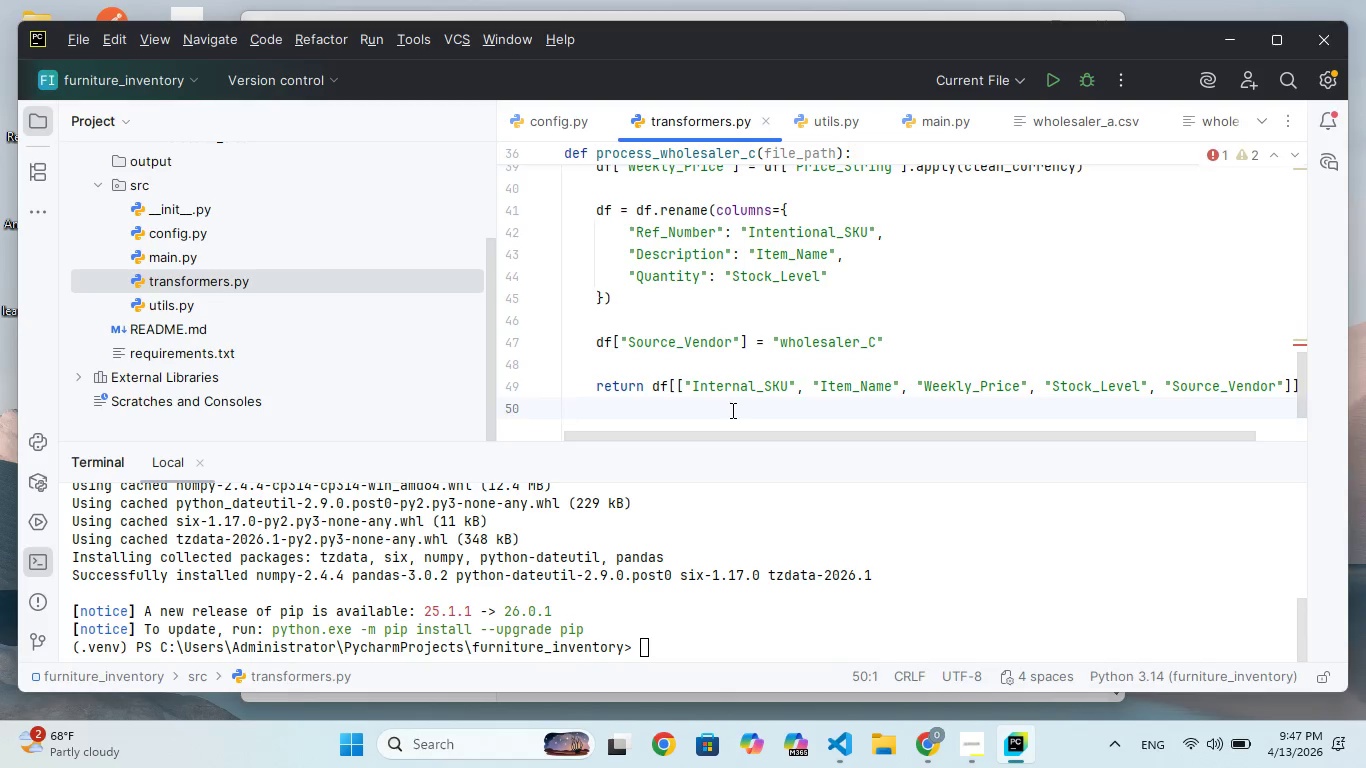 
right_click([731, 410])
 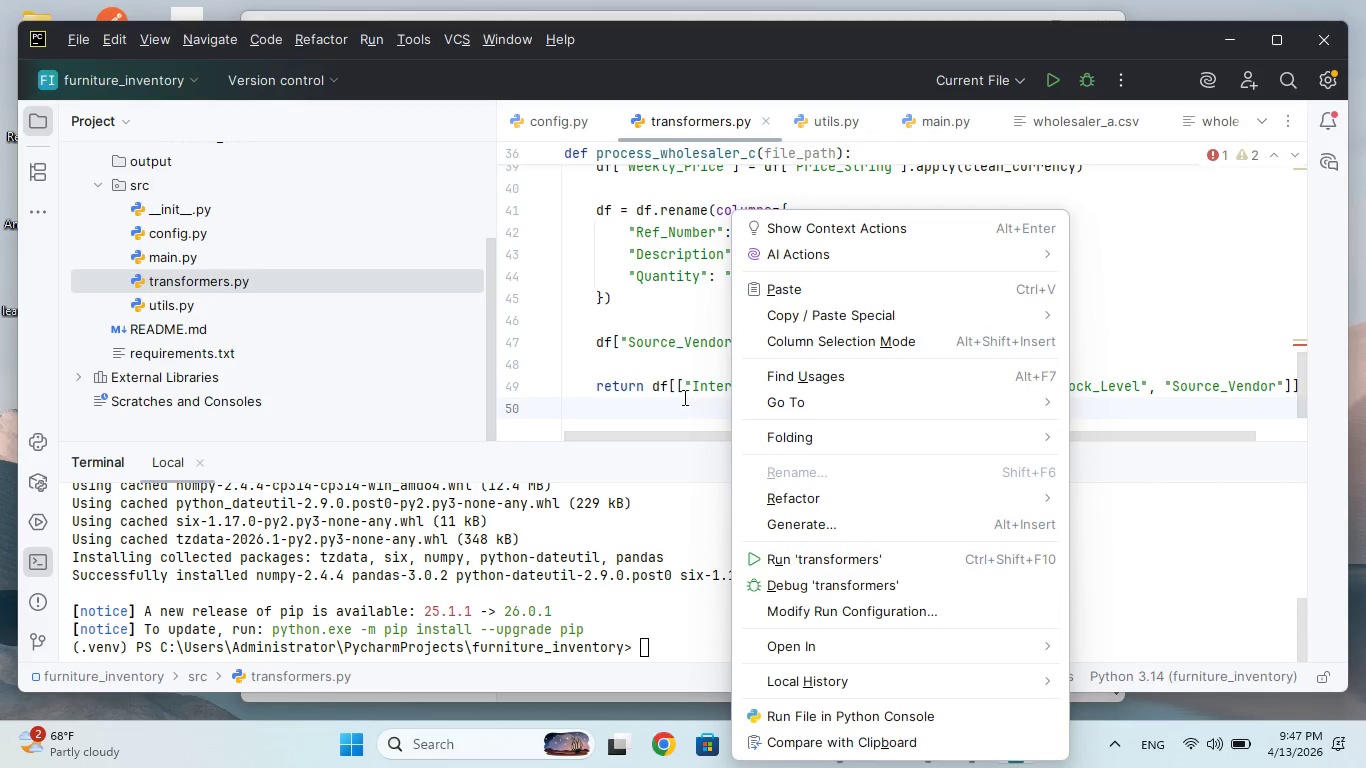 
left_click([665, 403])
 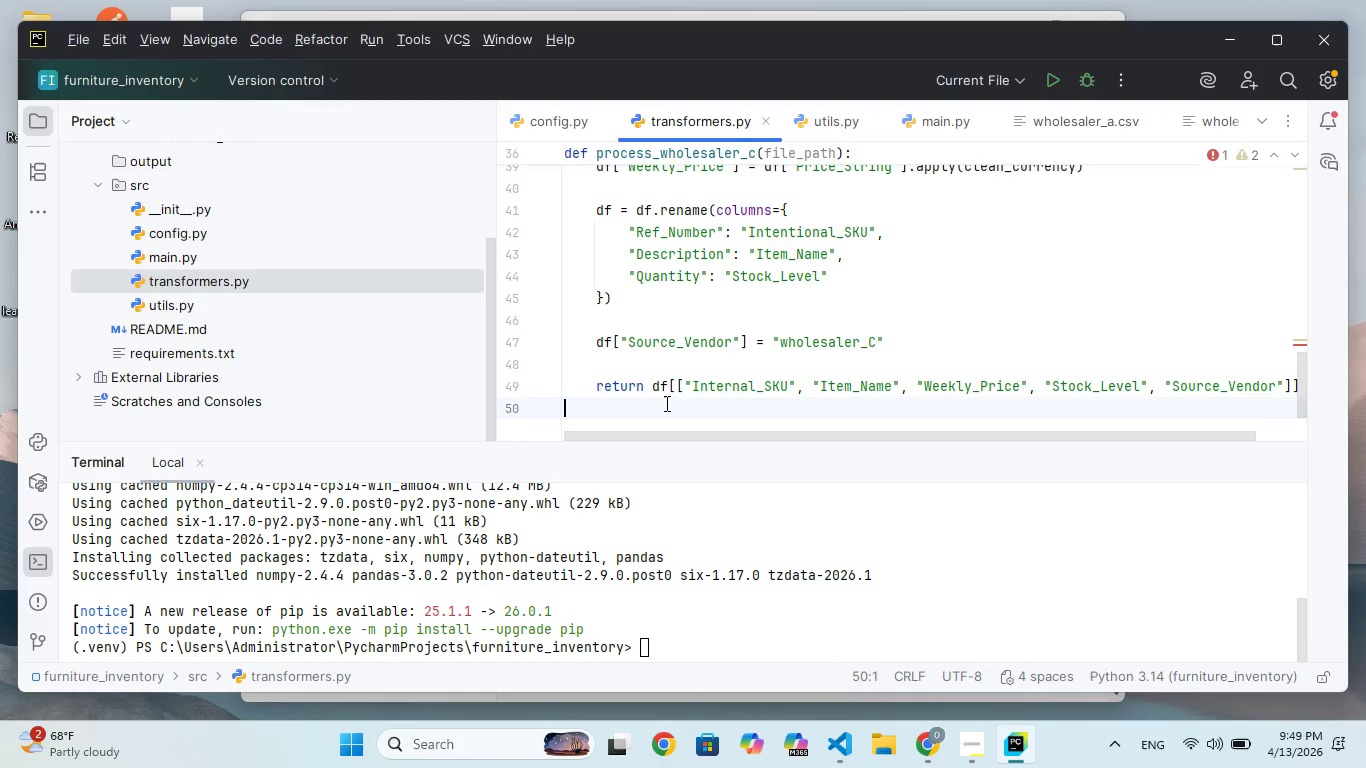 
wait(99.92)
 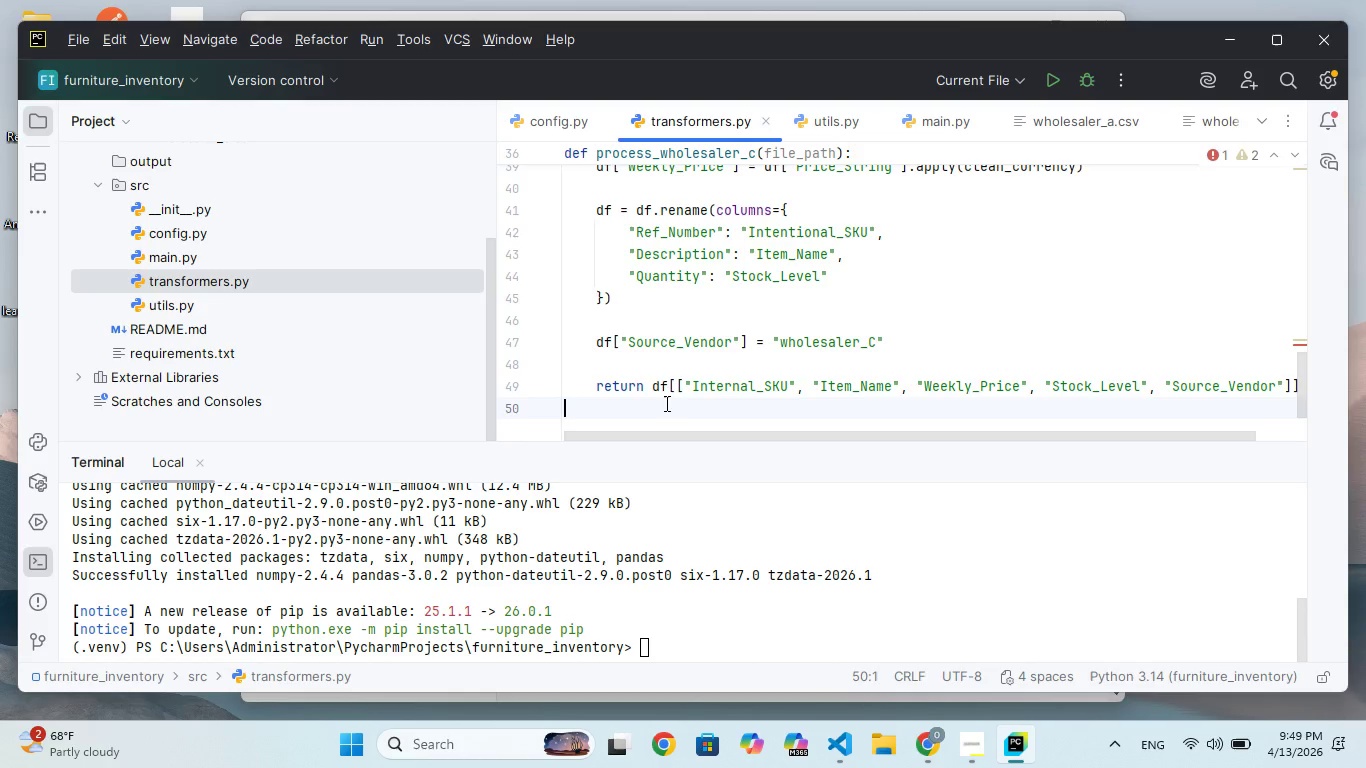 
double_click([145, 259])
 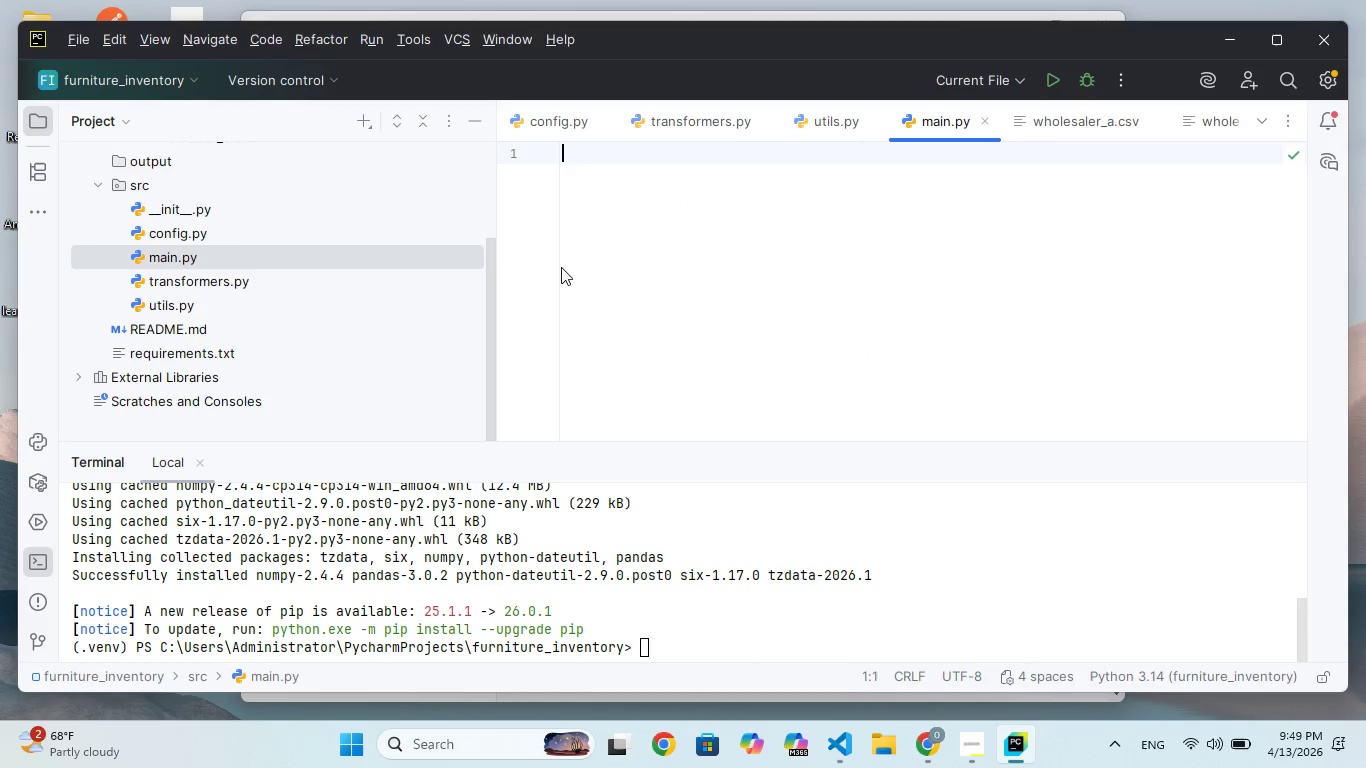 
left_click([661, 215])
 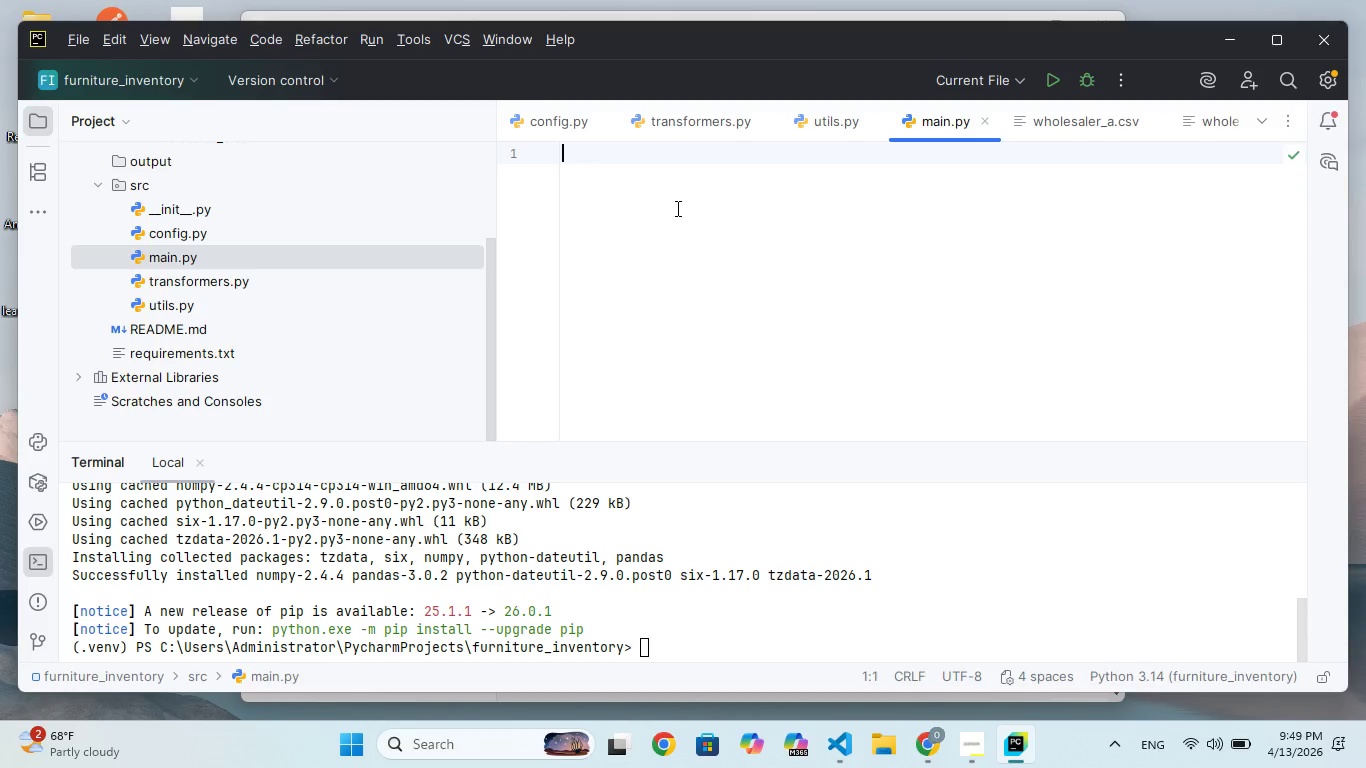 
type(import pands as pd)
 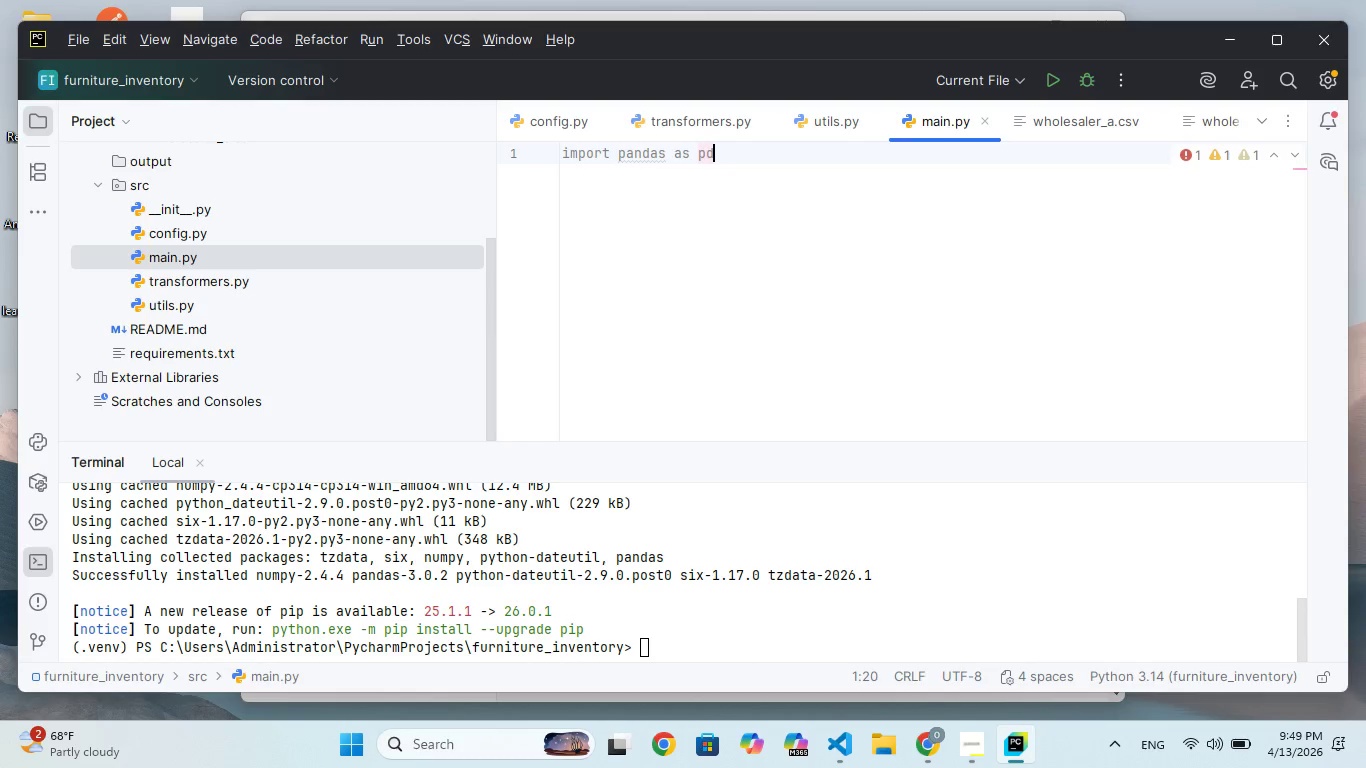 
key(Enter)
 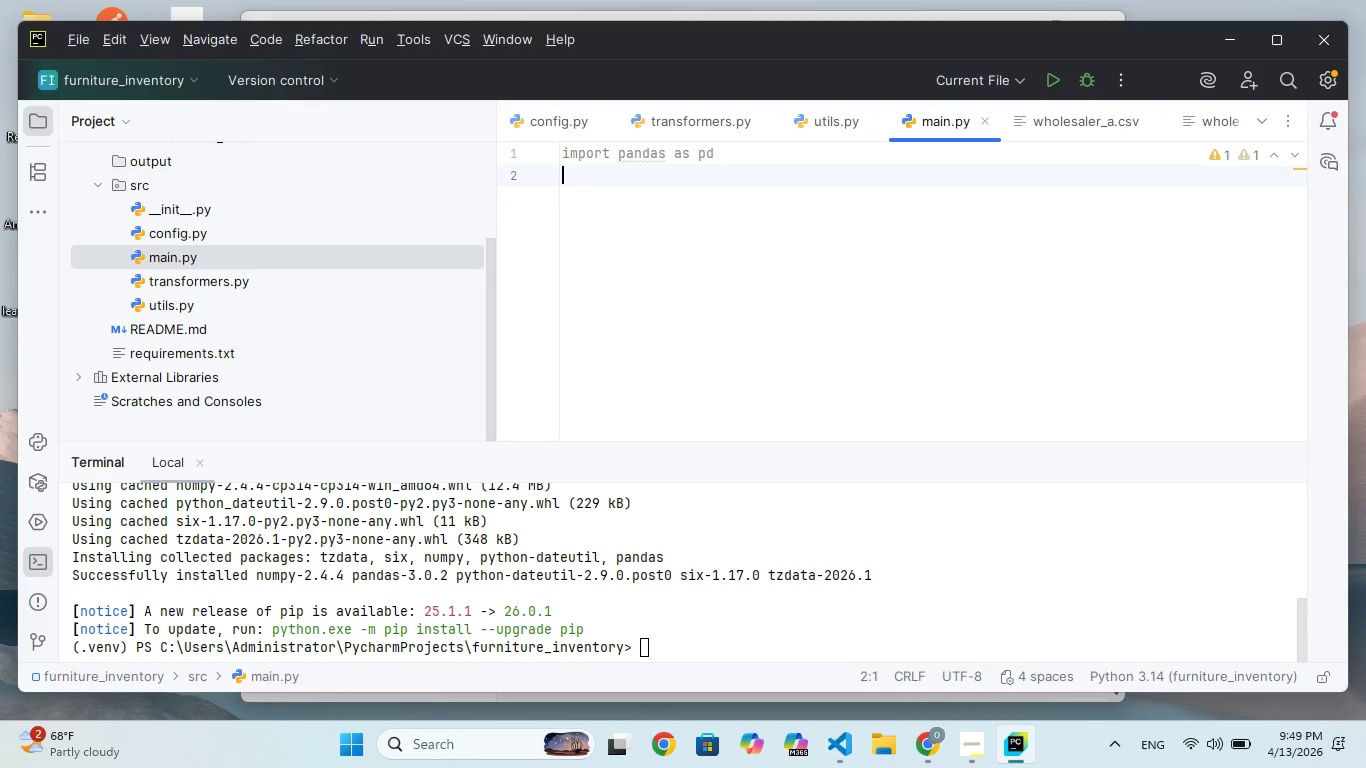 
type(imort logging)
 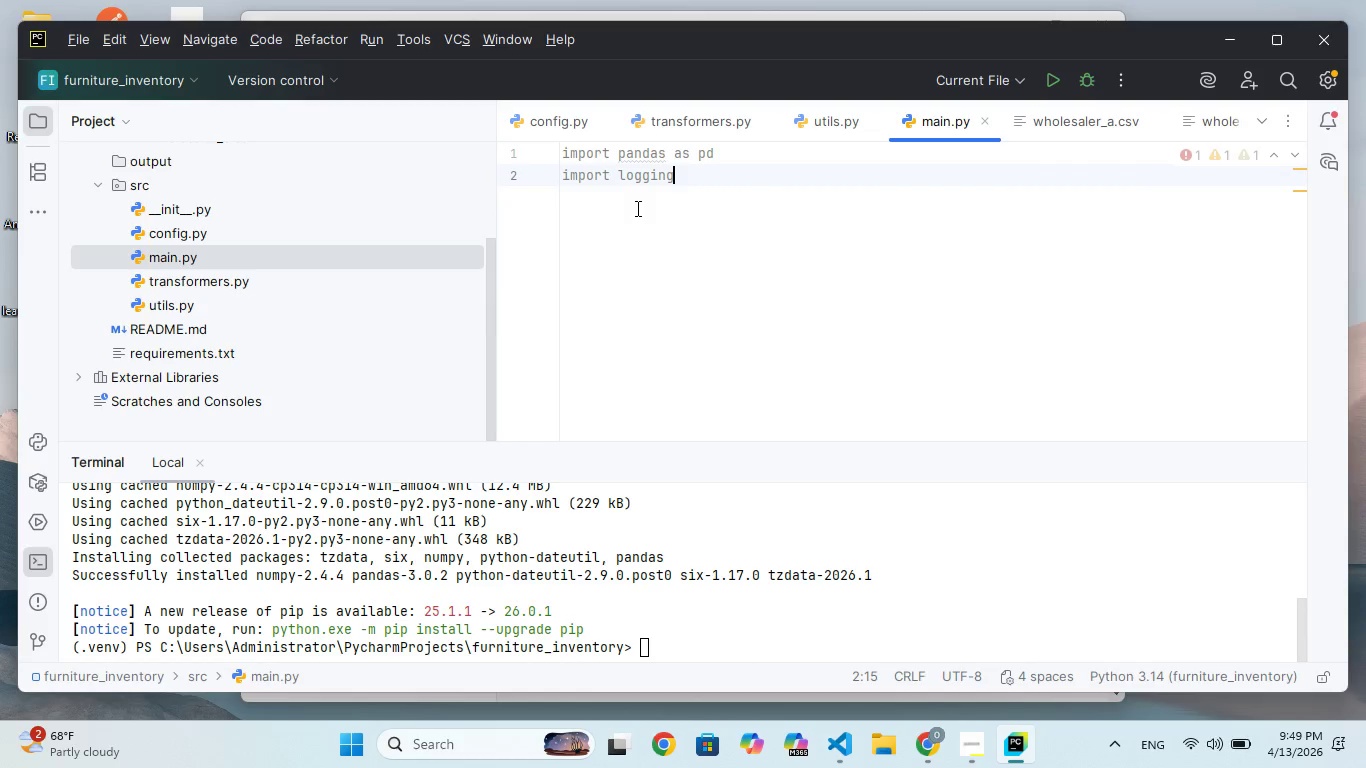 
hold_key(key=P, duration=0.33)
 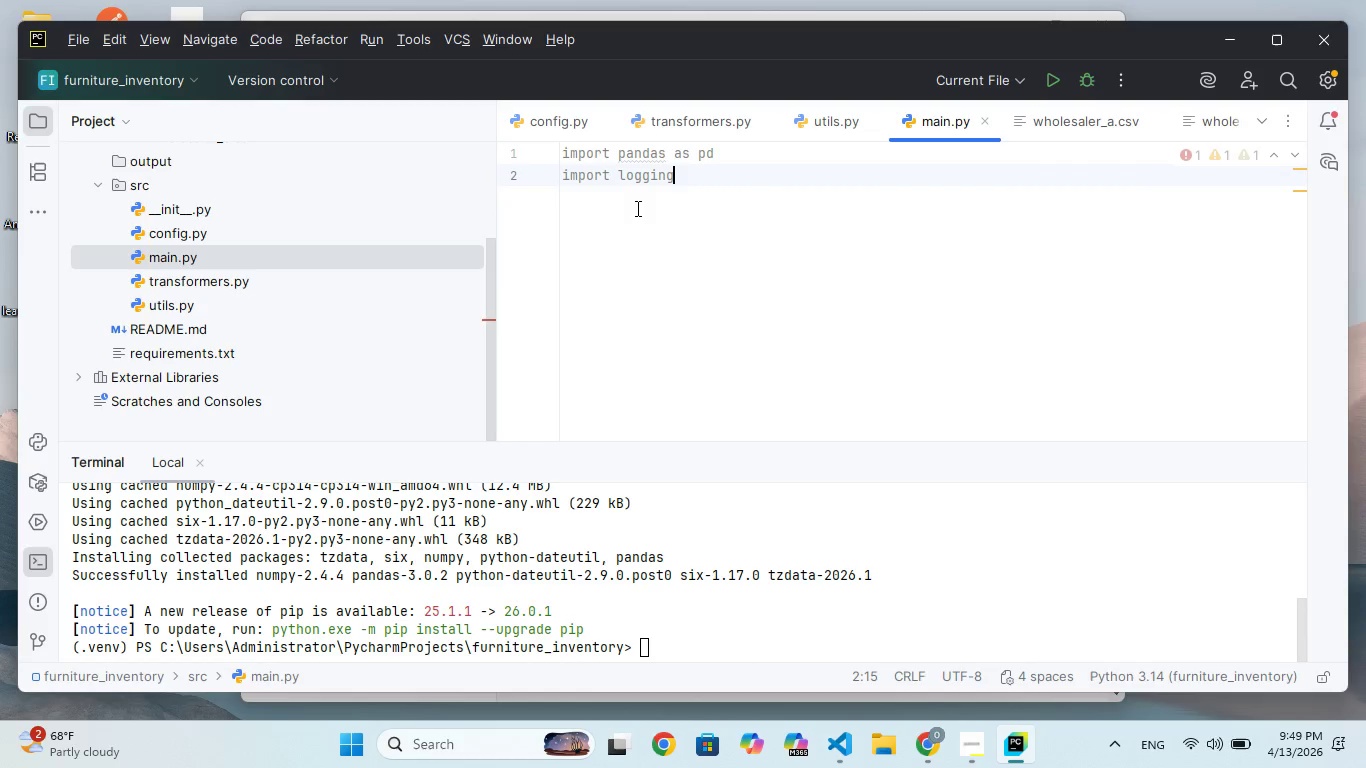 
key(Enter)
 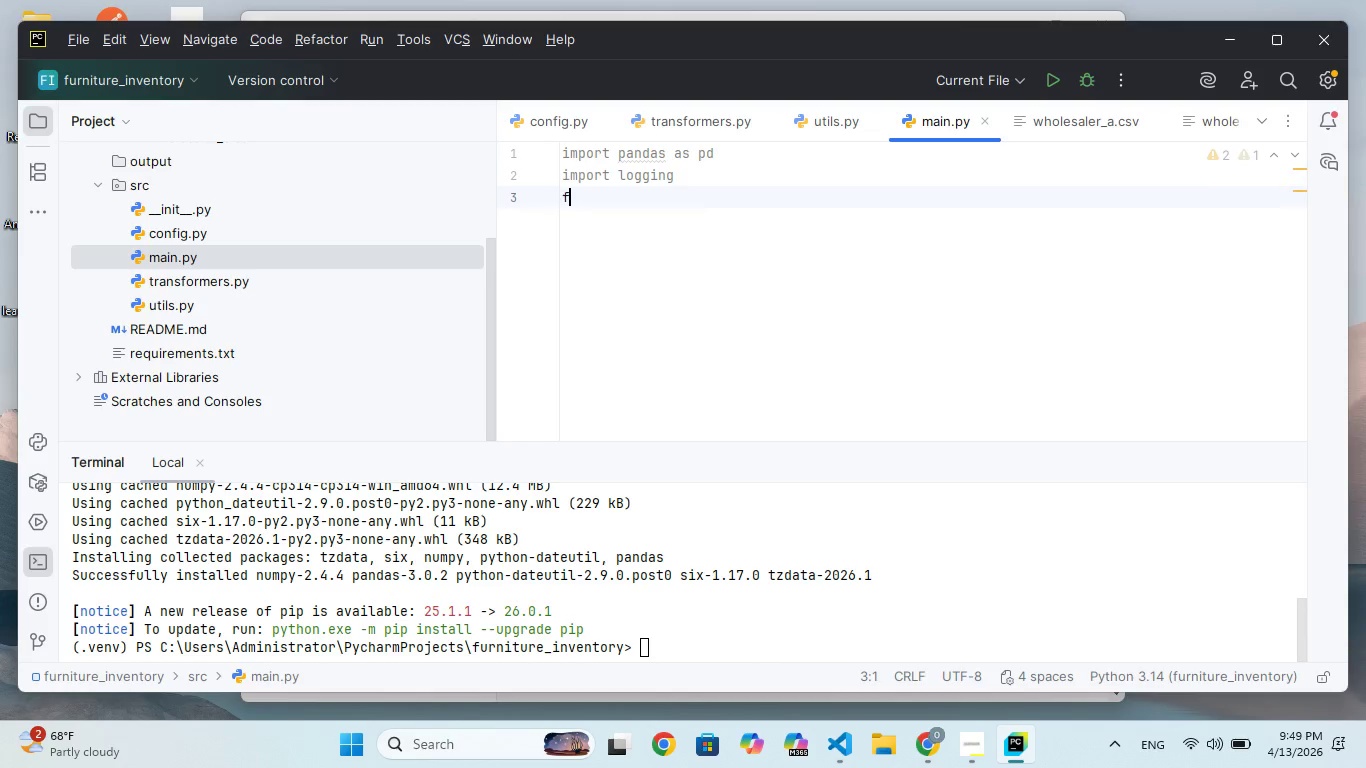 
type(from config import DATA_IR, OUTPUT_FIOLE)
key(Backspace)
key(Backspace)
key(Backspace)
type(E, OUTUT_IR)
 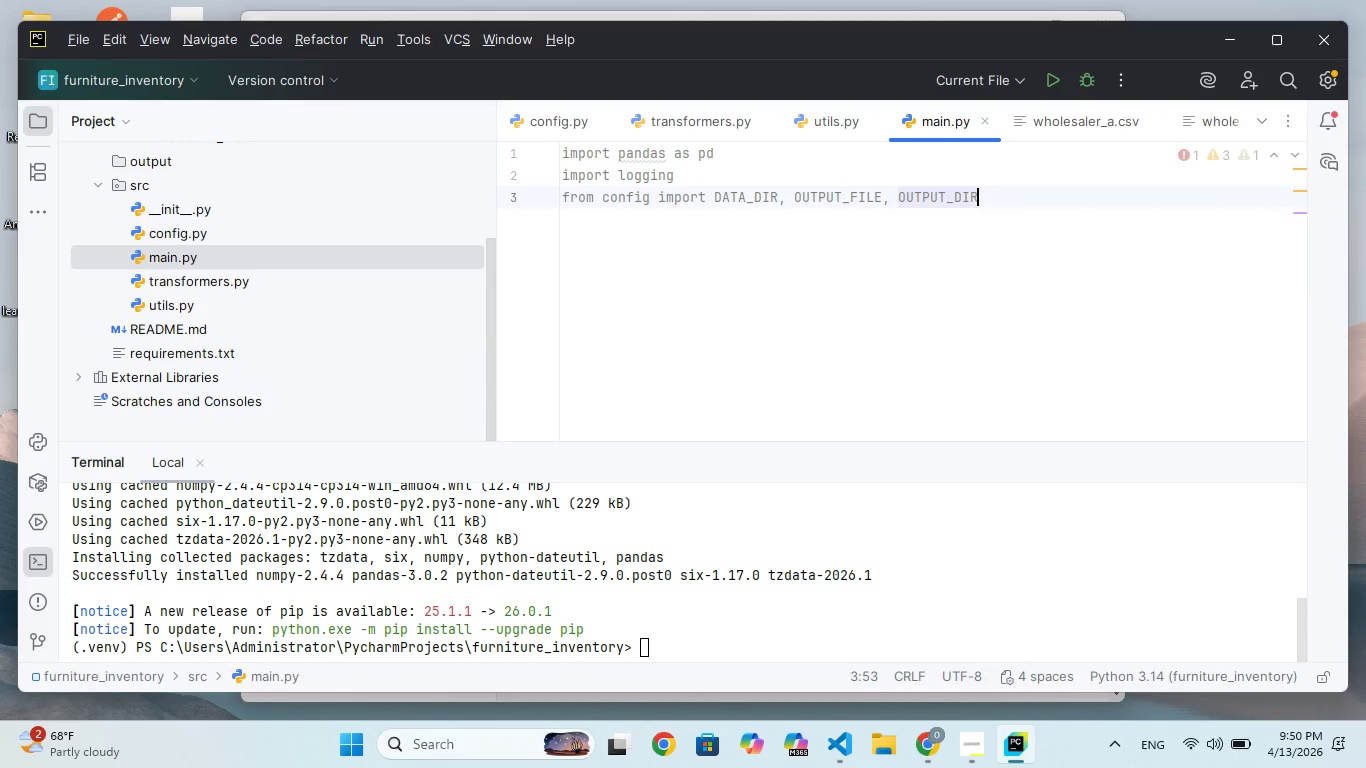 
 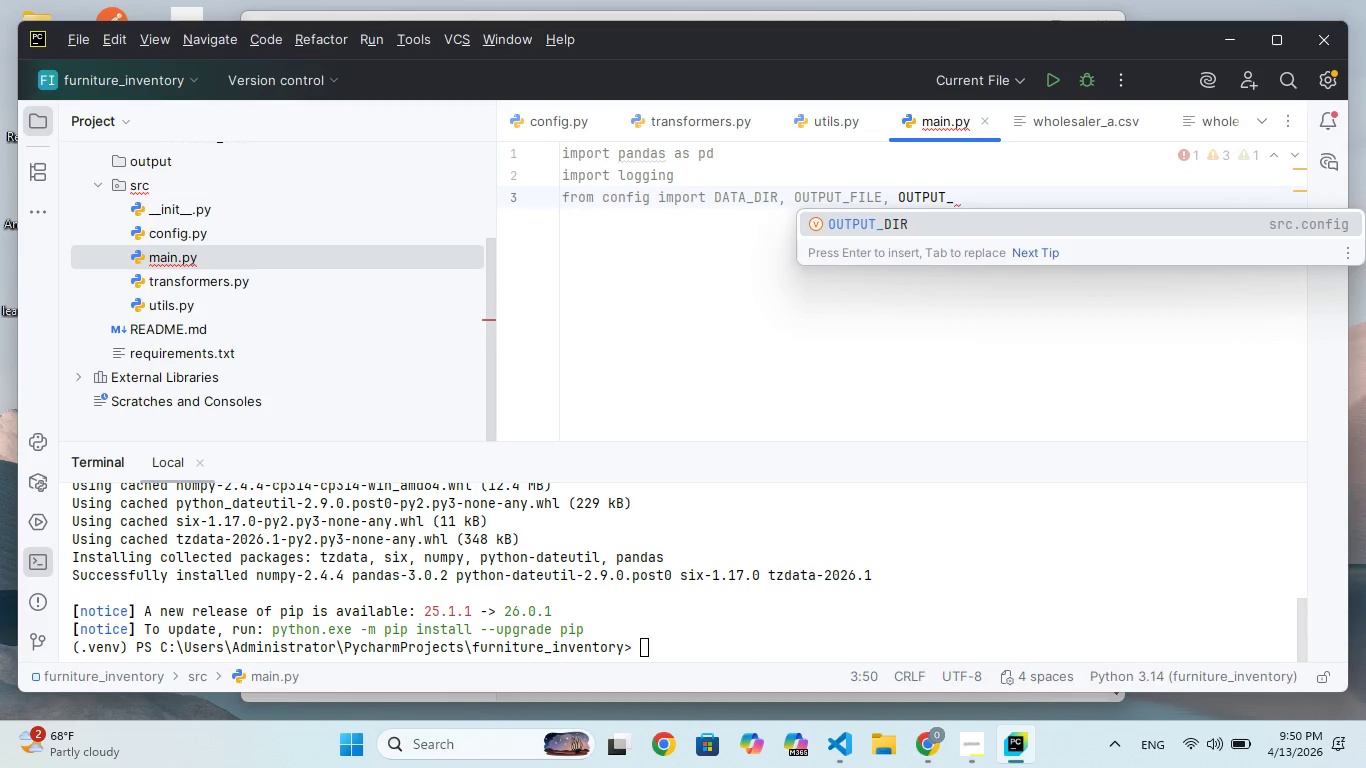 
hold_key(key=D, duration=0.33)
 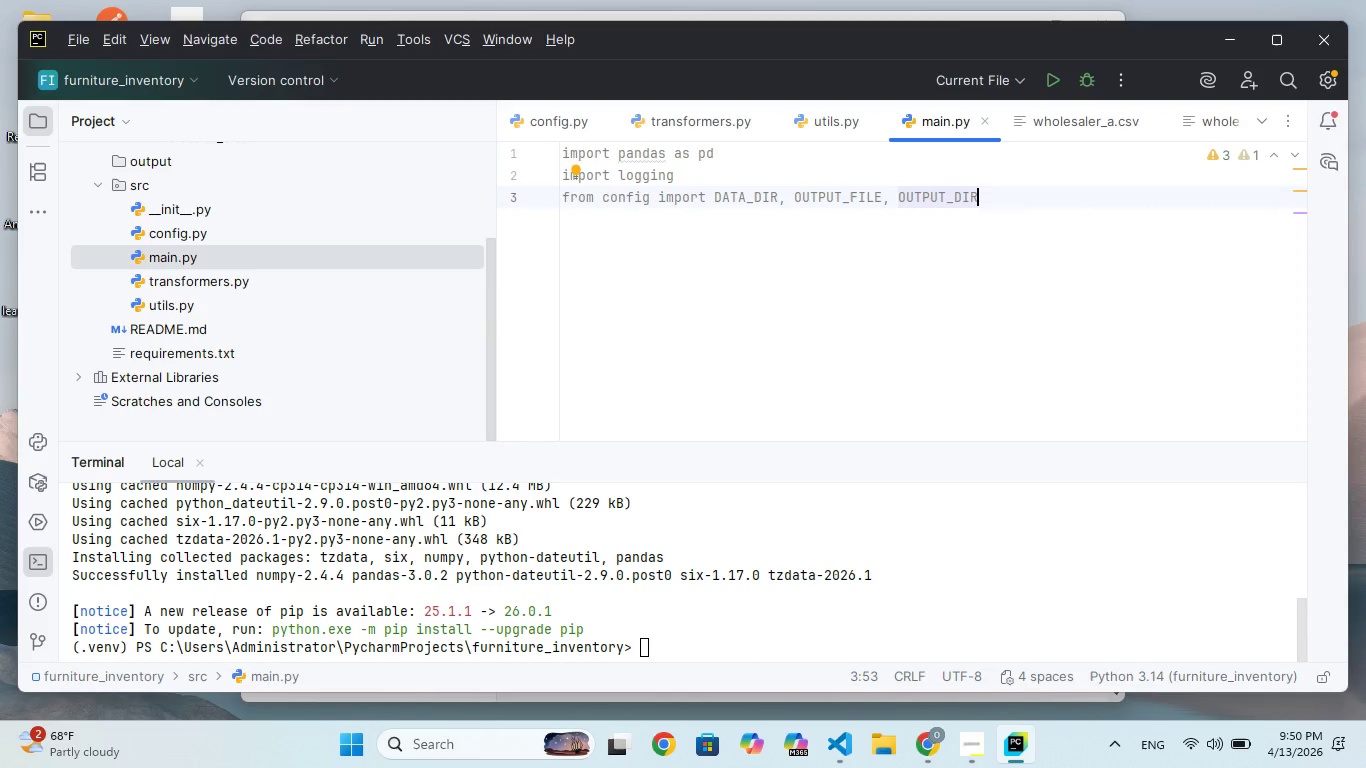 
key(Enter)
 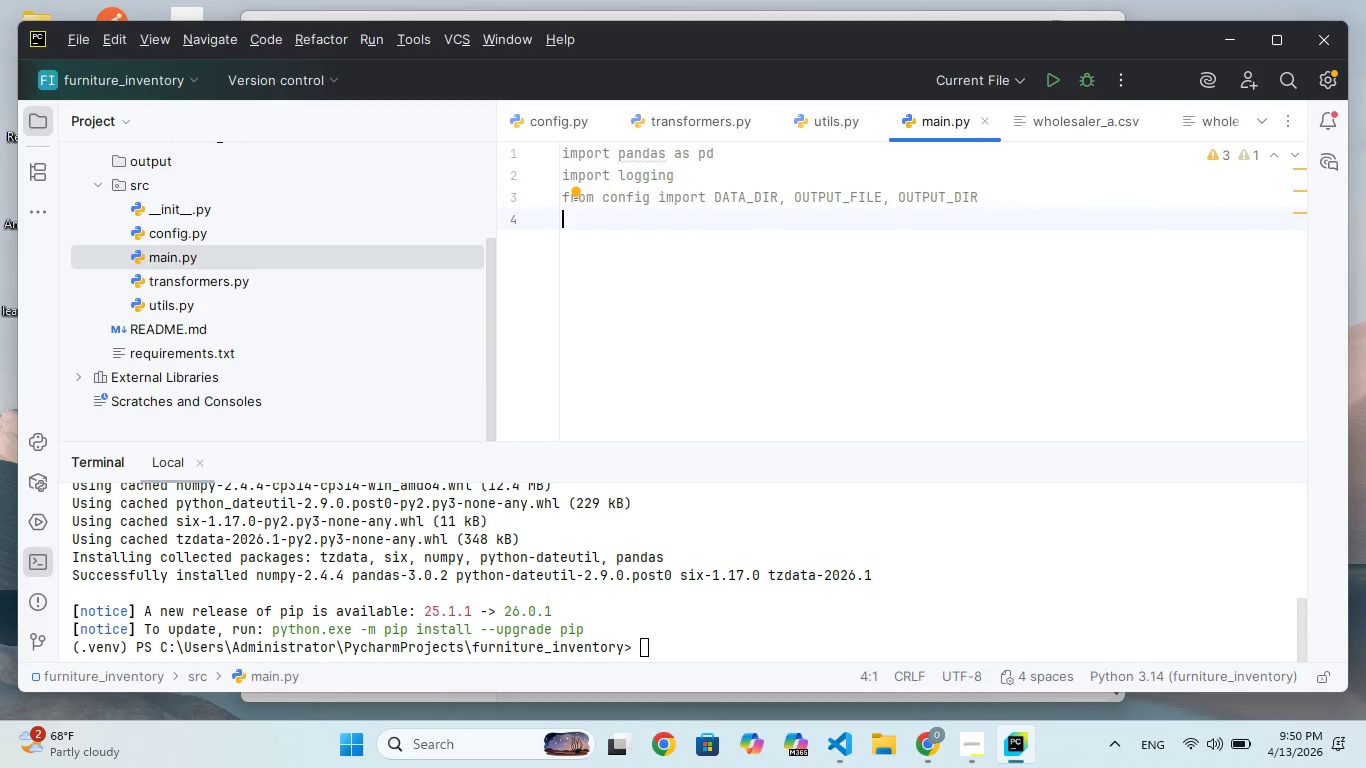 
type(from trnsformer imort ()
 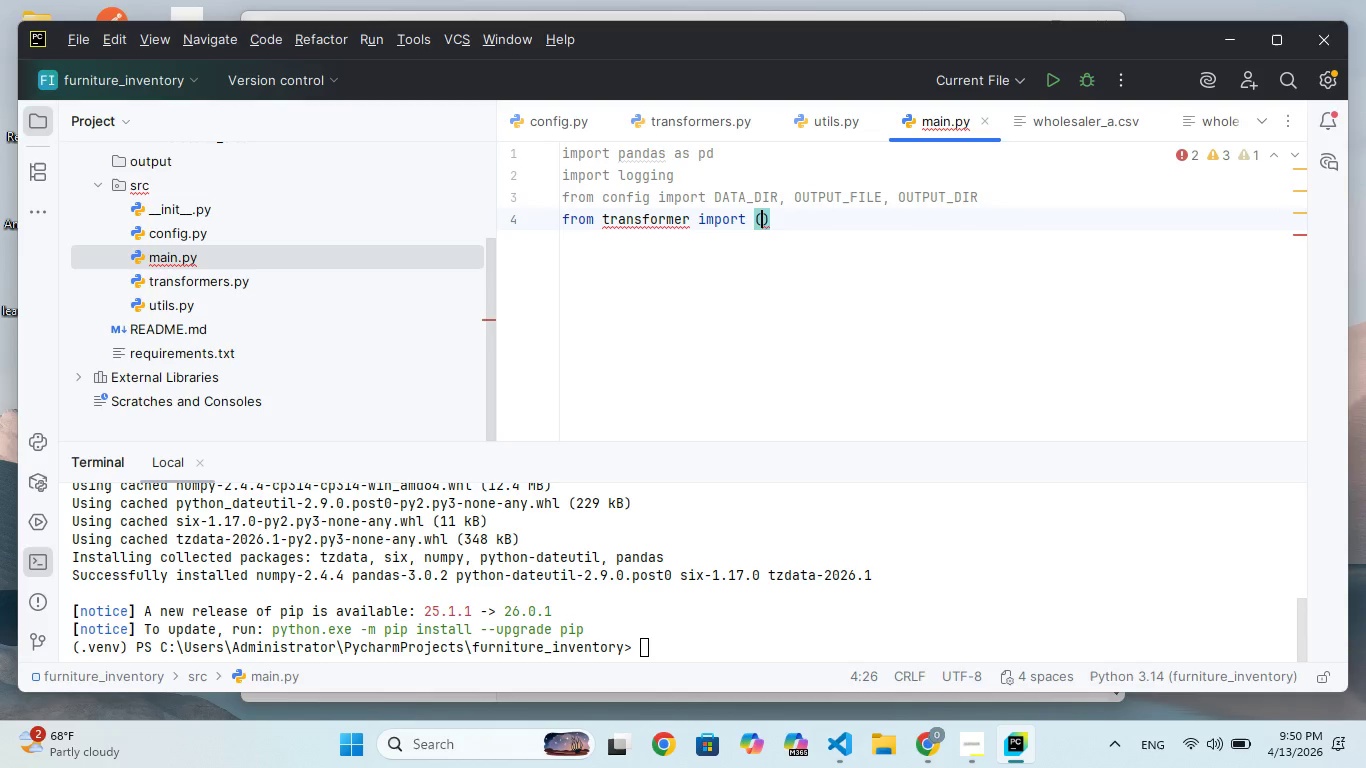 
hold_key(key=A, duration=0.34)
 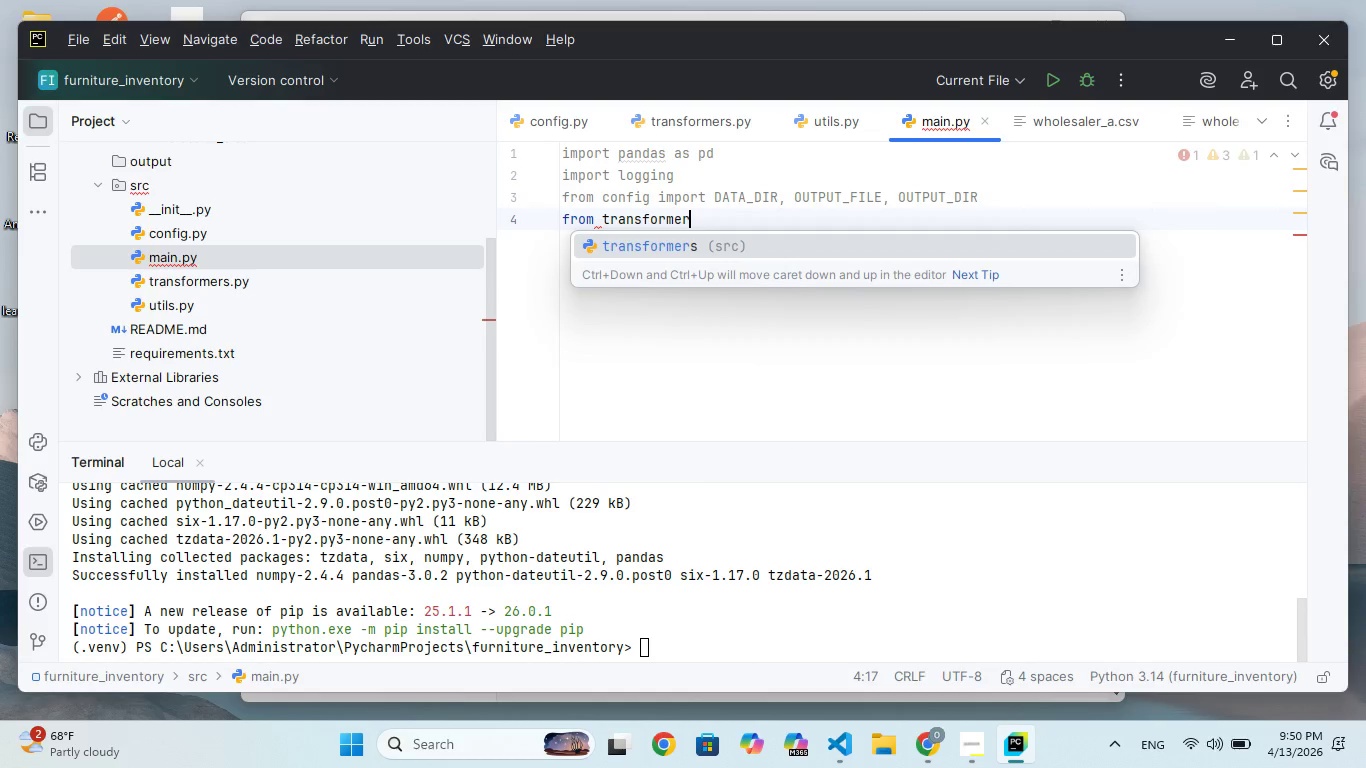 
hold_key(key=P, duration=0.33)
 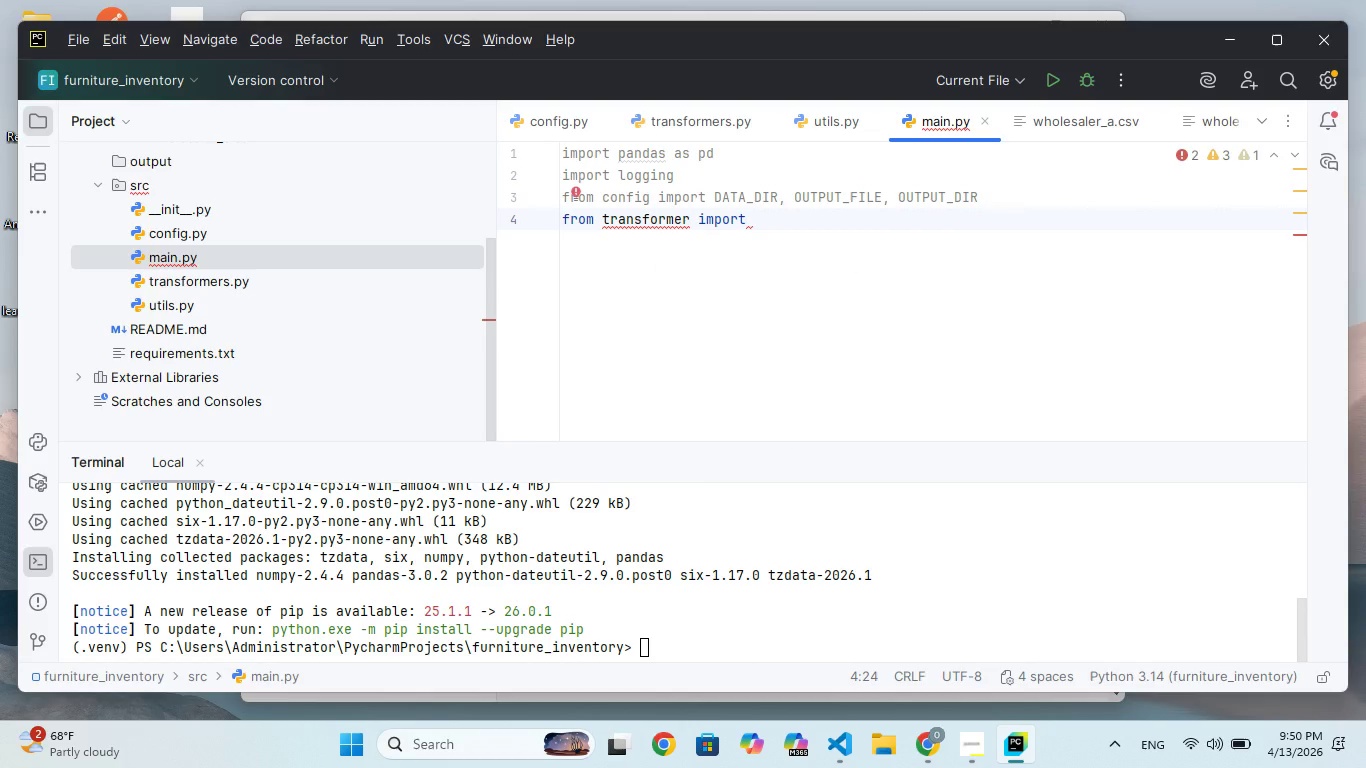 
key(Enter)
 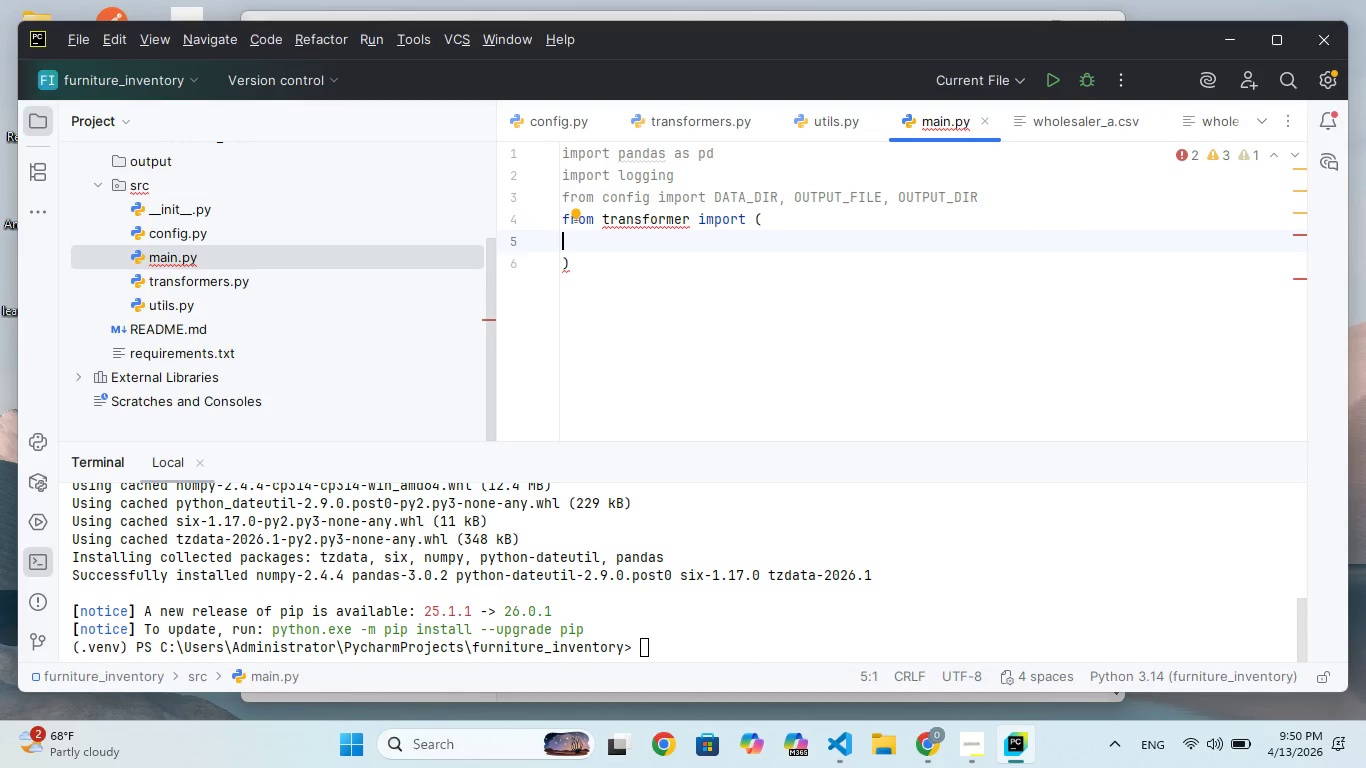 
wait(7.14)
 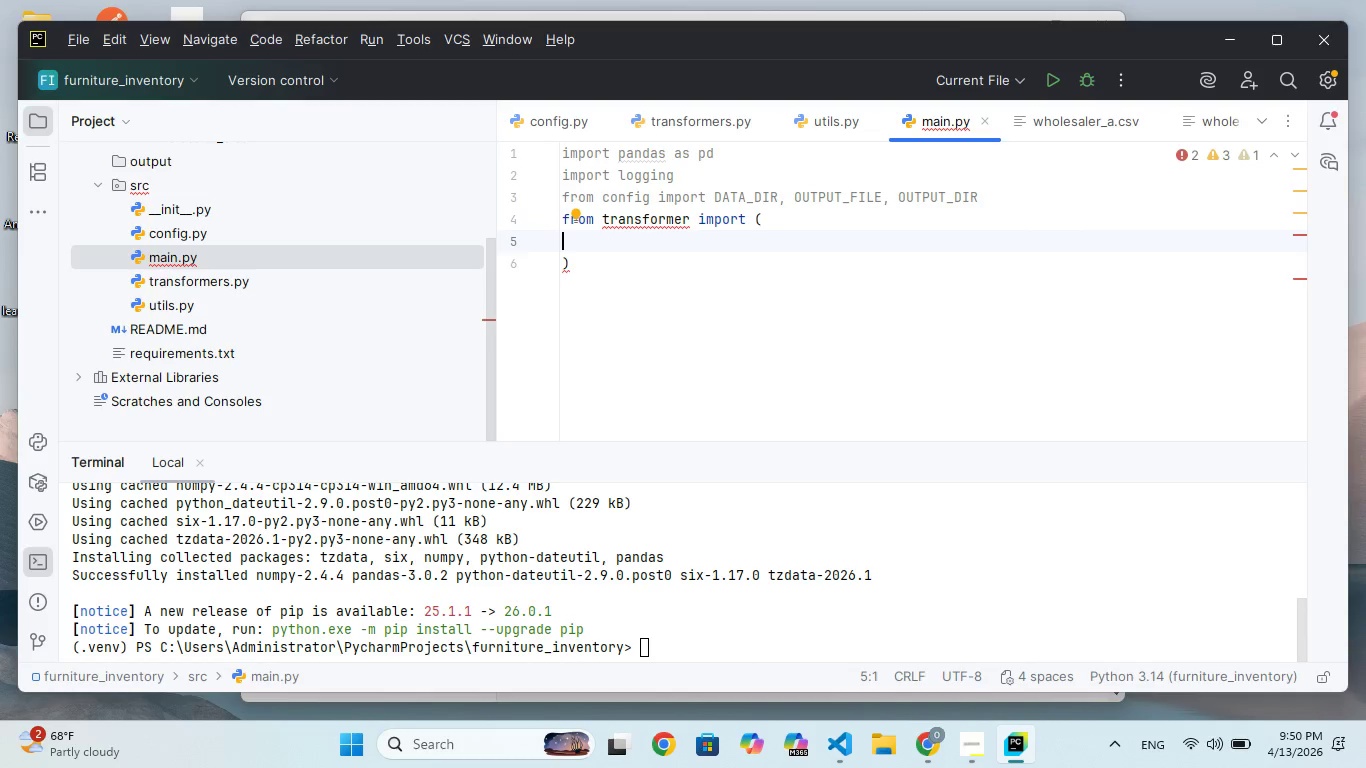 
key(ArrowUp)
 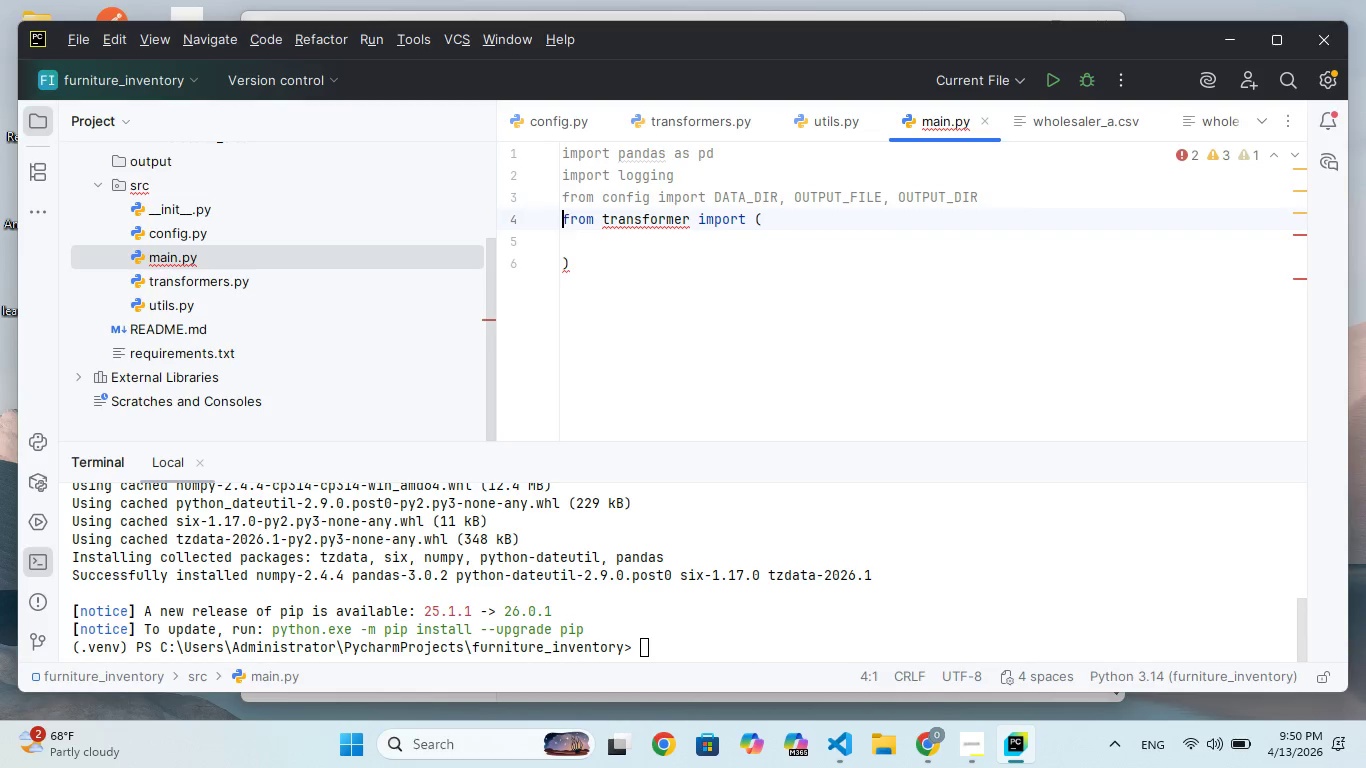 
hold_key(key=ArrowRight, duration=1.02)
 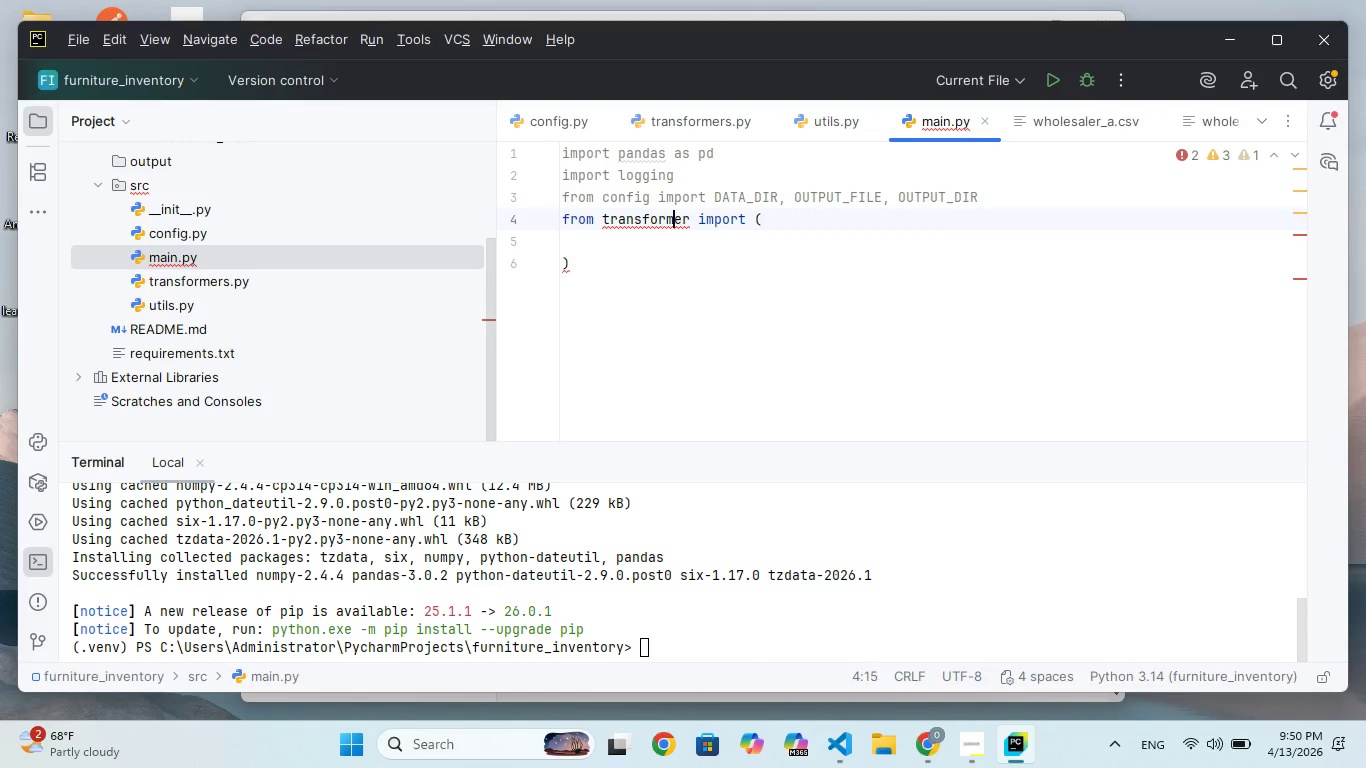 
key(ArrowRight)
 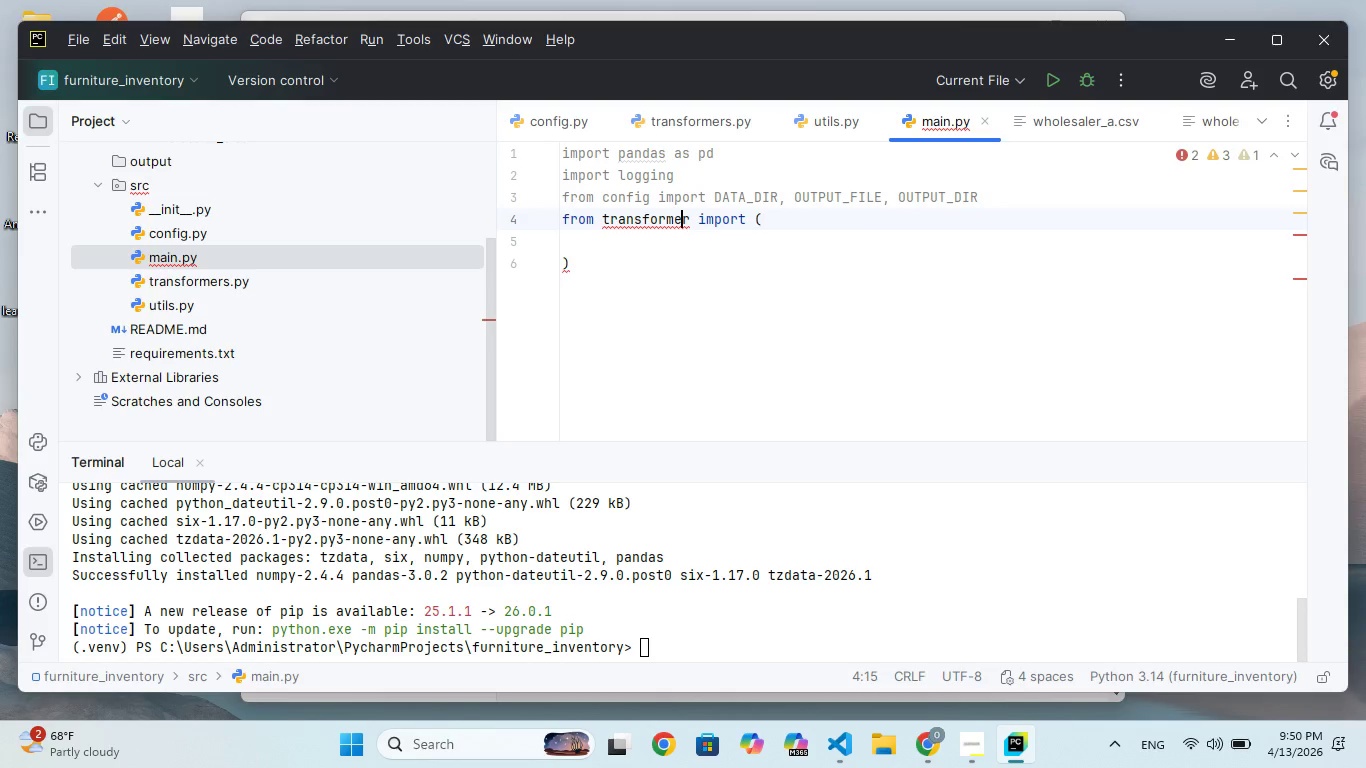 
key(ArrowRight)
 